 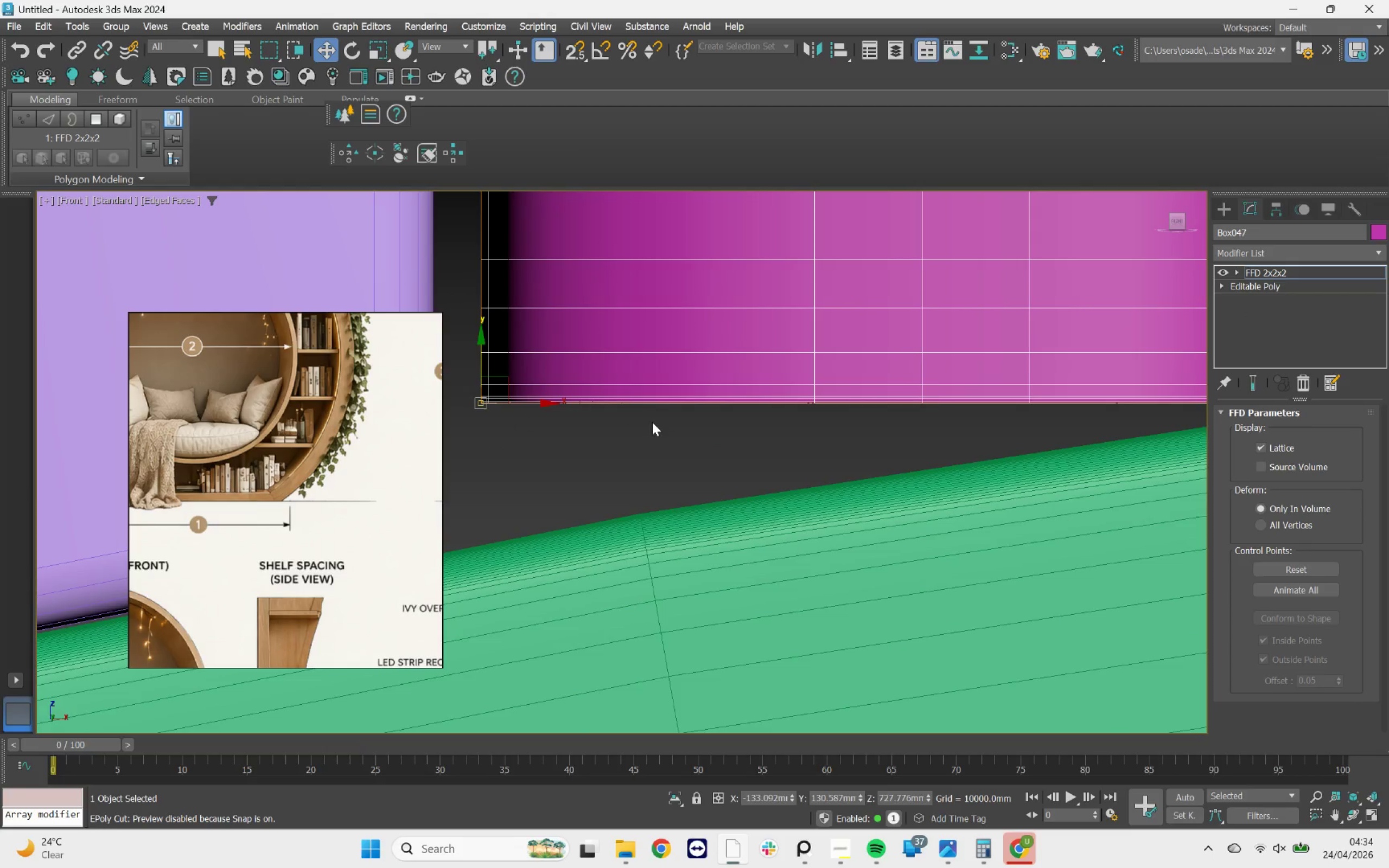 
left_click_drag(start_coordinate=[750, 377], to_coordinate=[782, 520])
 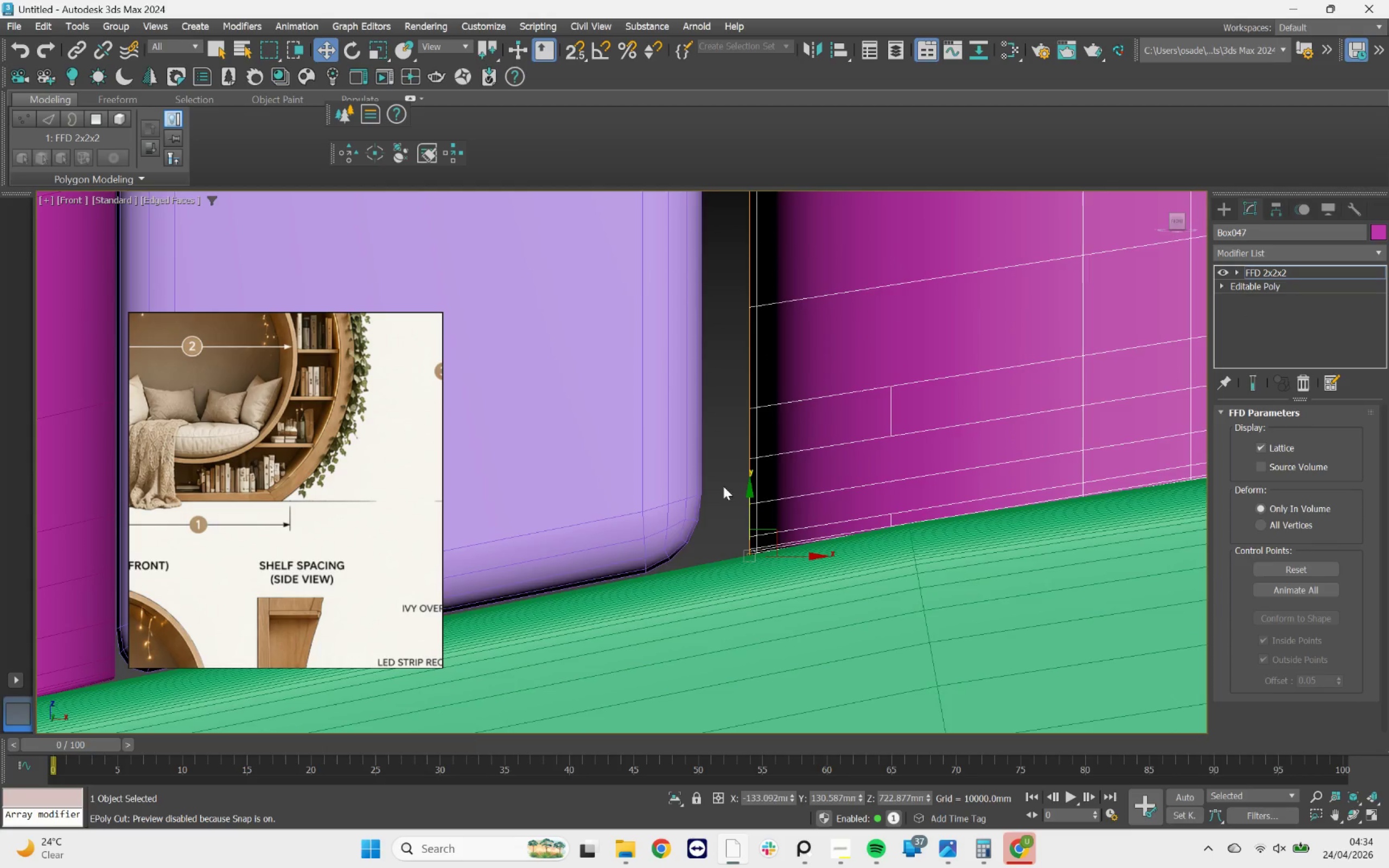 
scroll: coordinate [722, 486], scroll_direction: down, amount: 8.0
 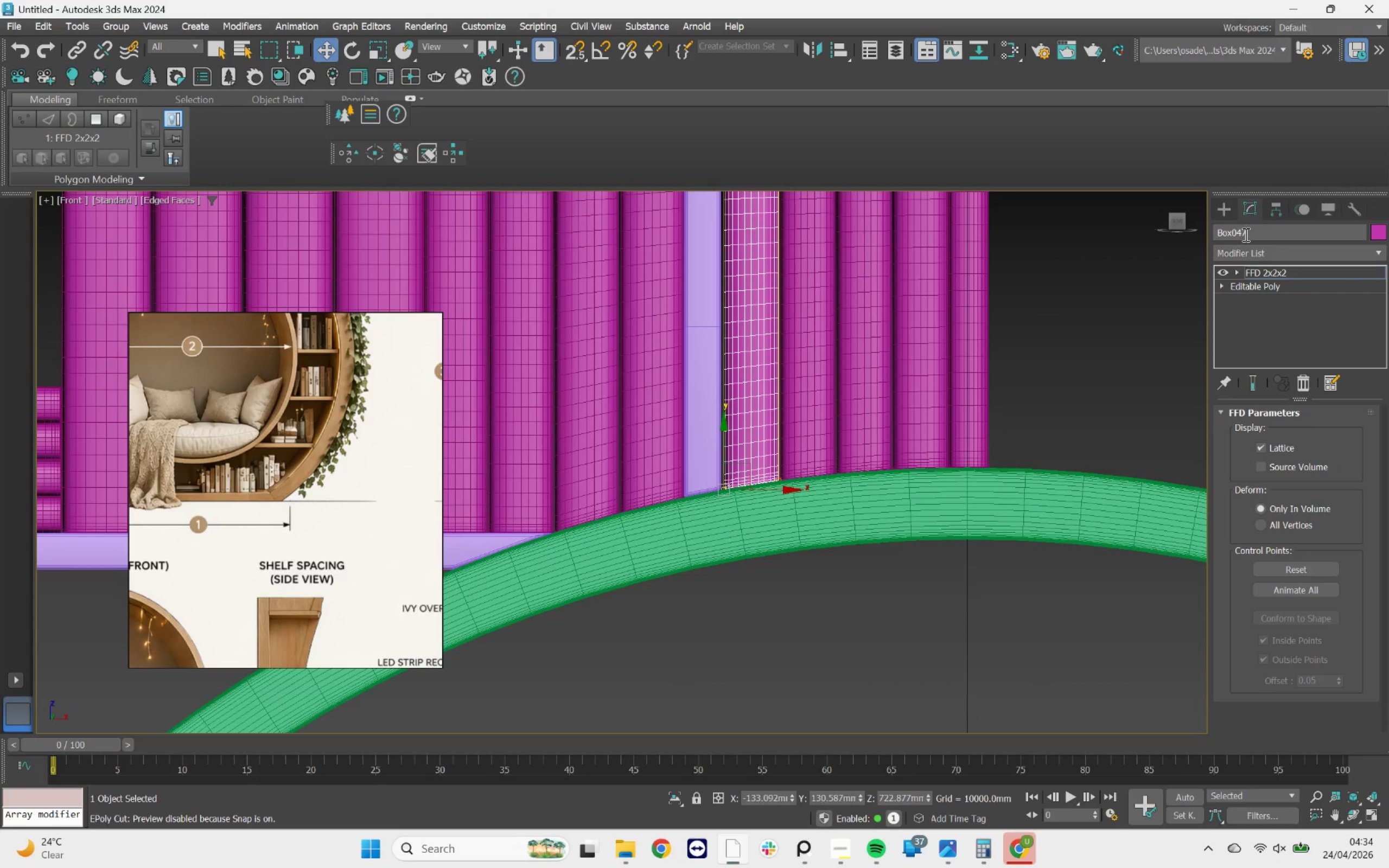 
left_click([1232, 212])
 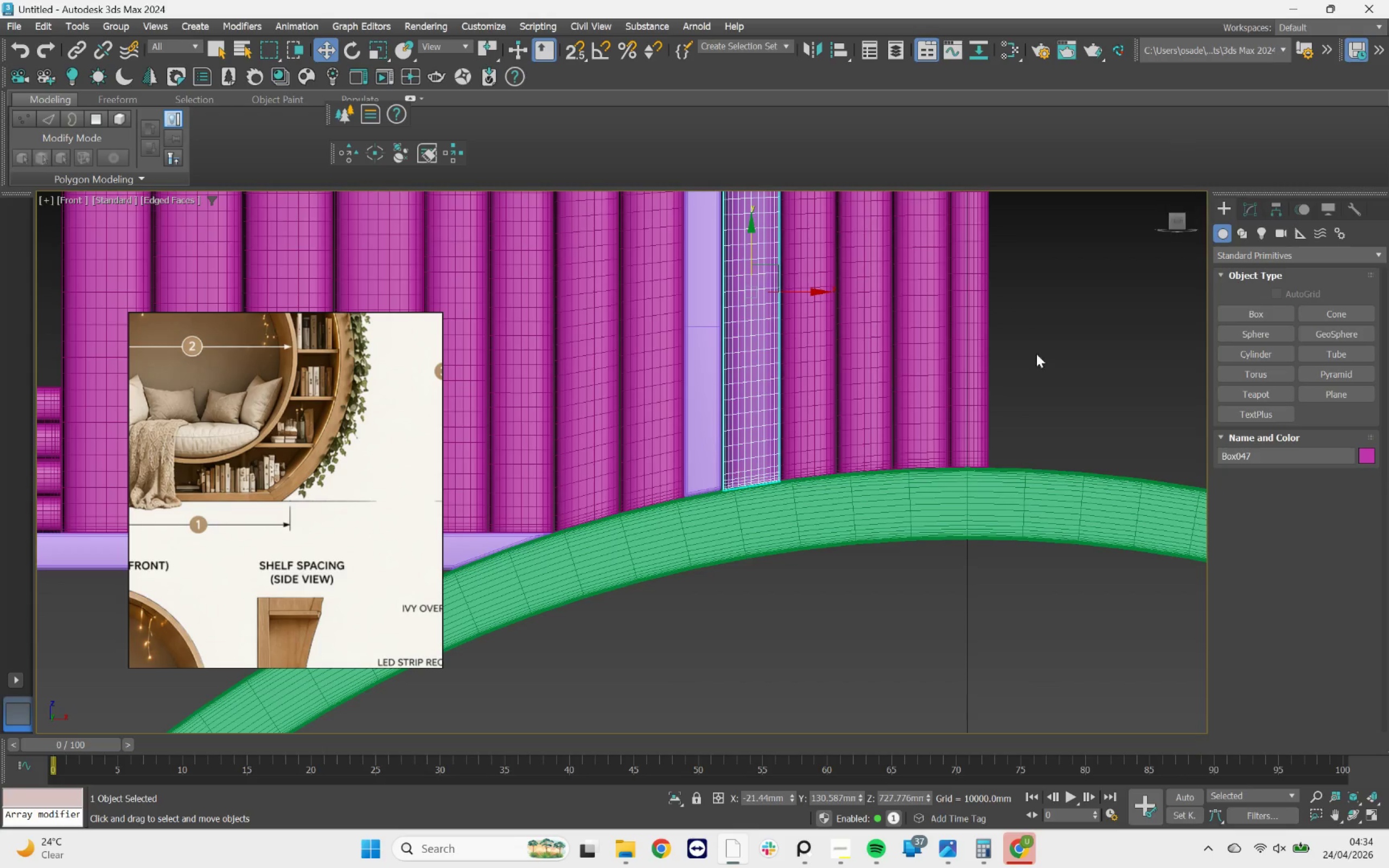 
left_click([1025, 362])
 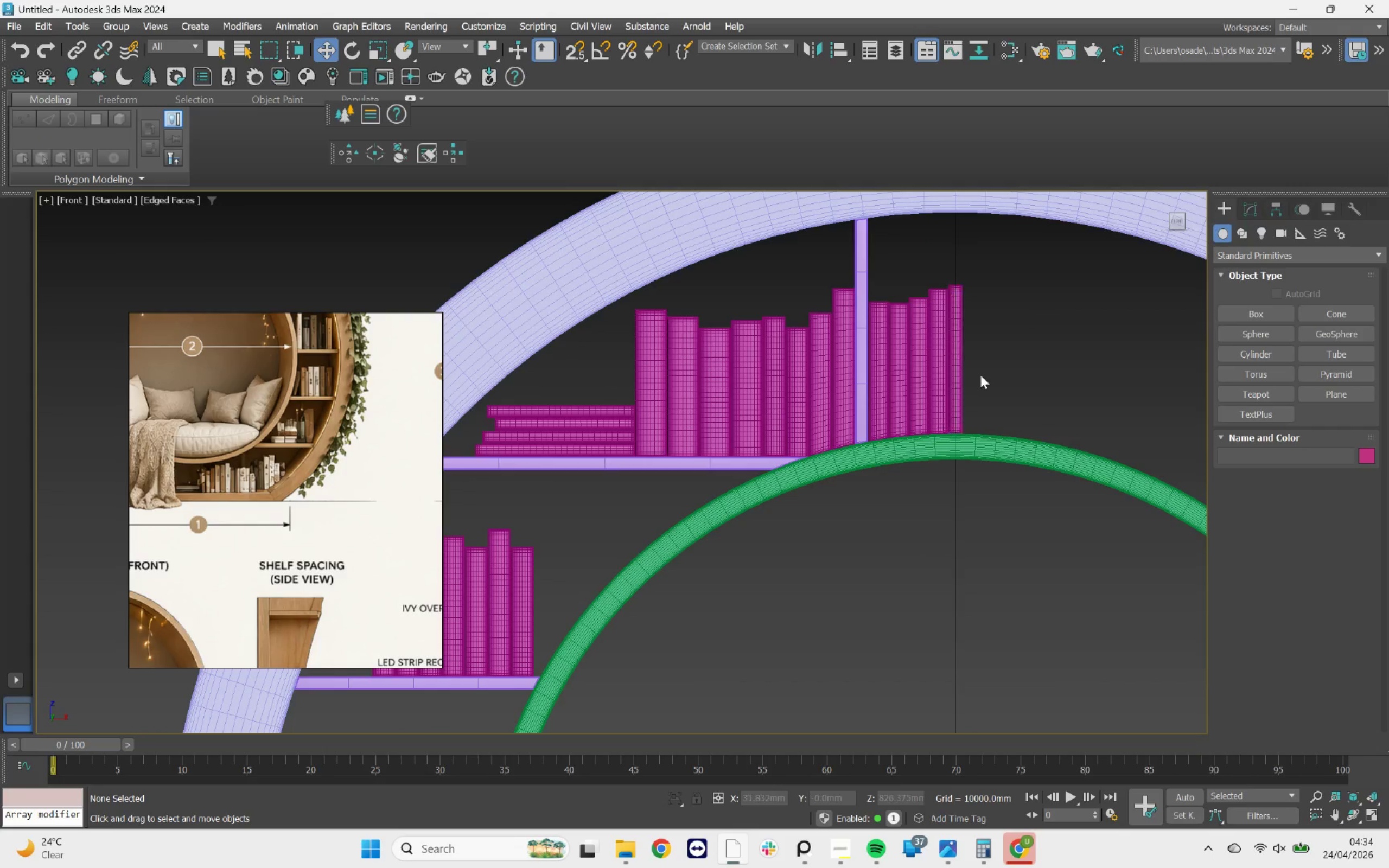 
scroll: coordinate [959, 391], scroll_direction: down, amount: 6.0
 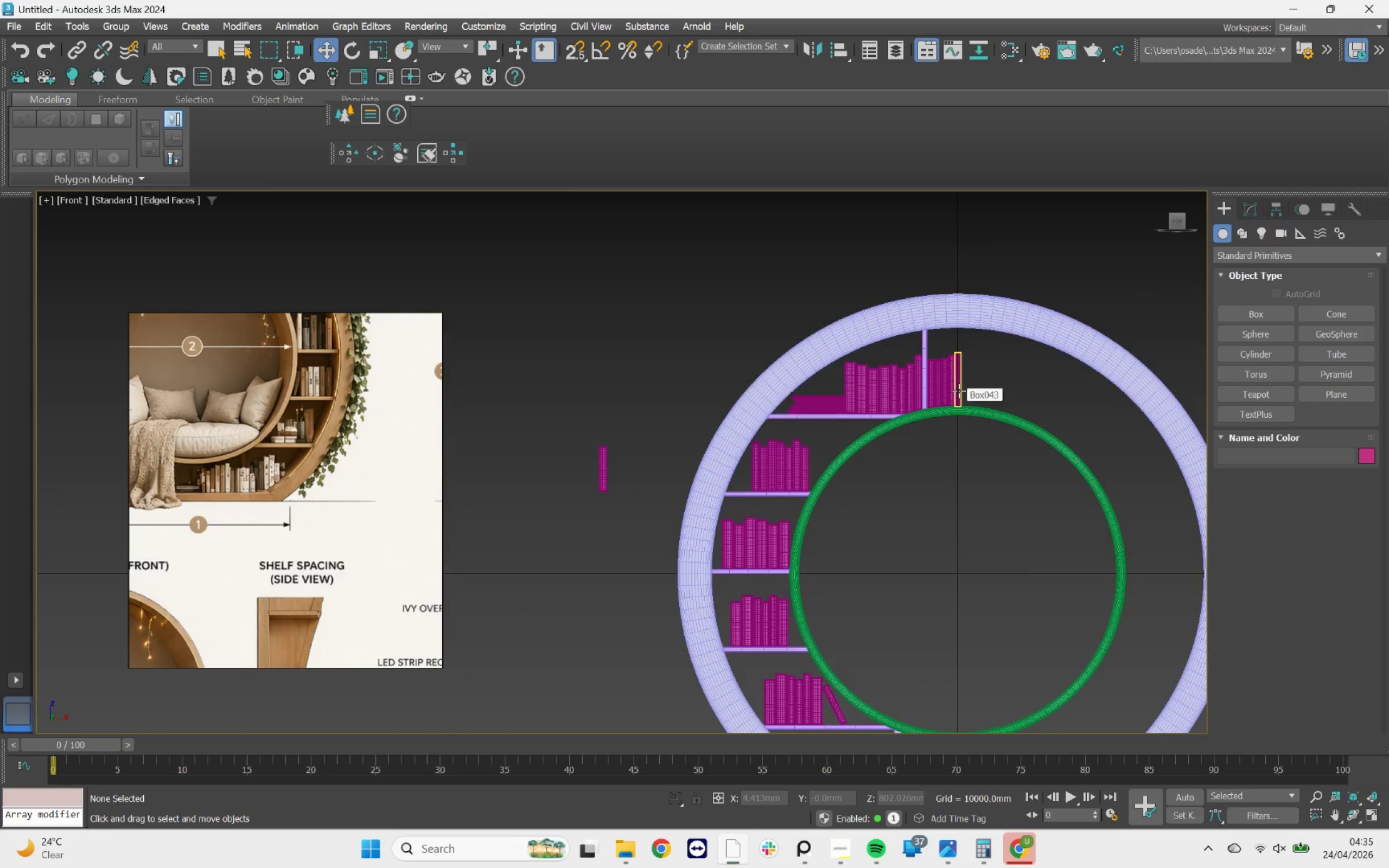 
wait(10.79)
 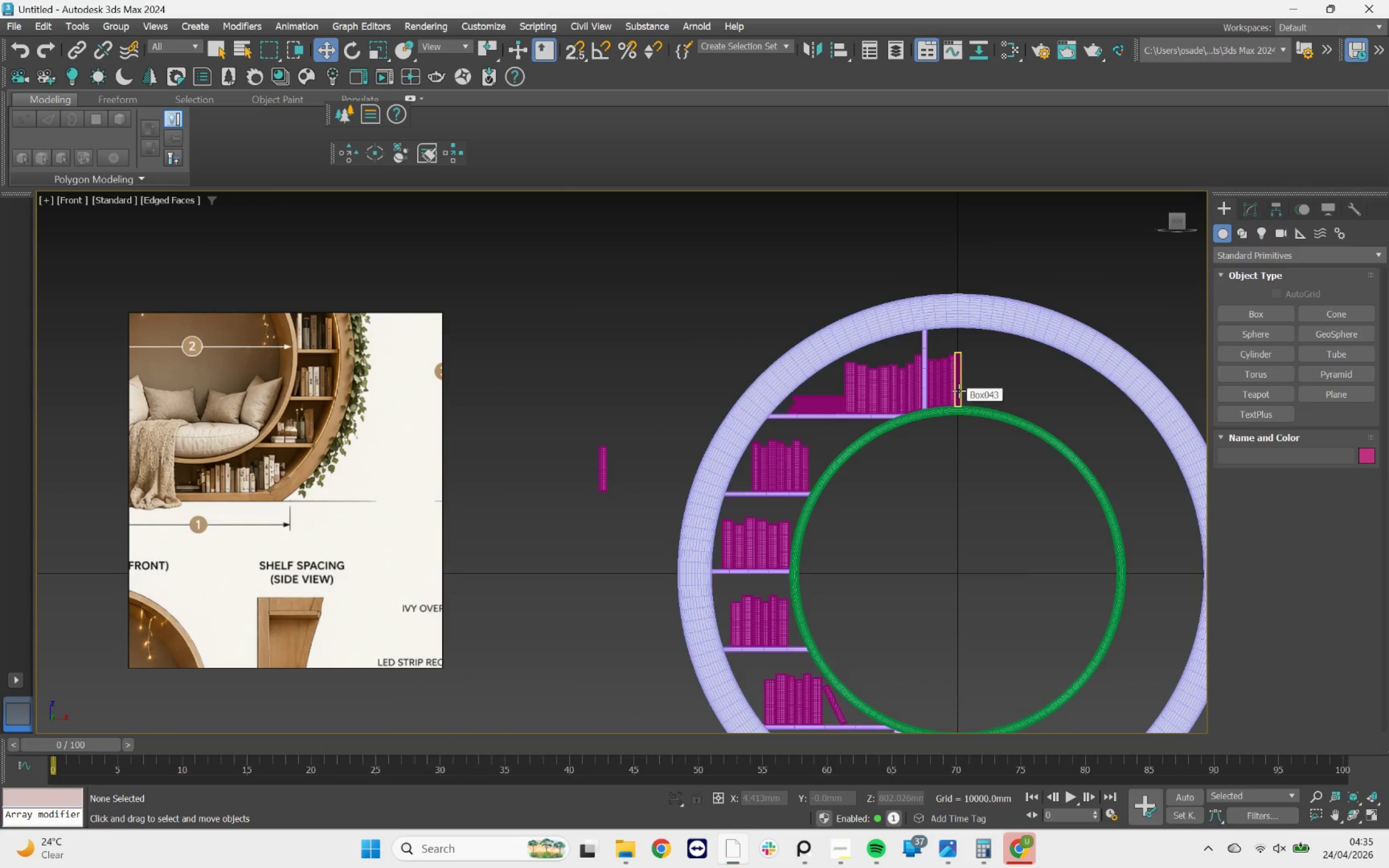 
scroll: coordinate [1052, 522], scroll_direction: down, amount: 1.0
 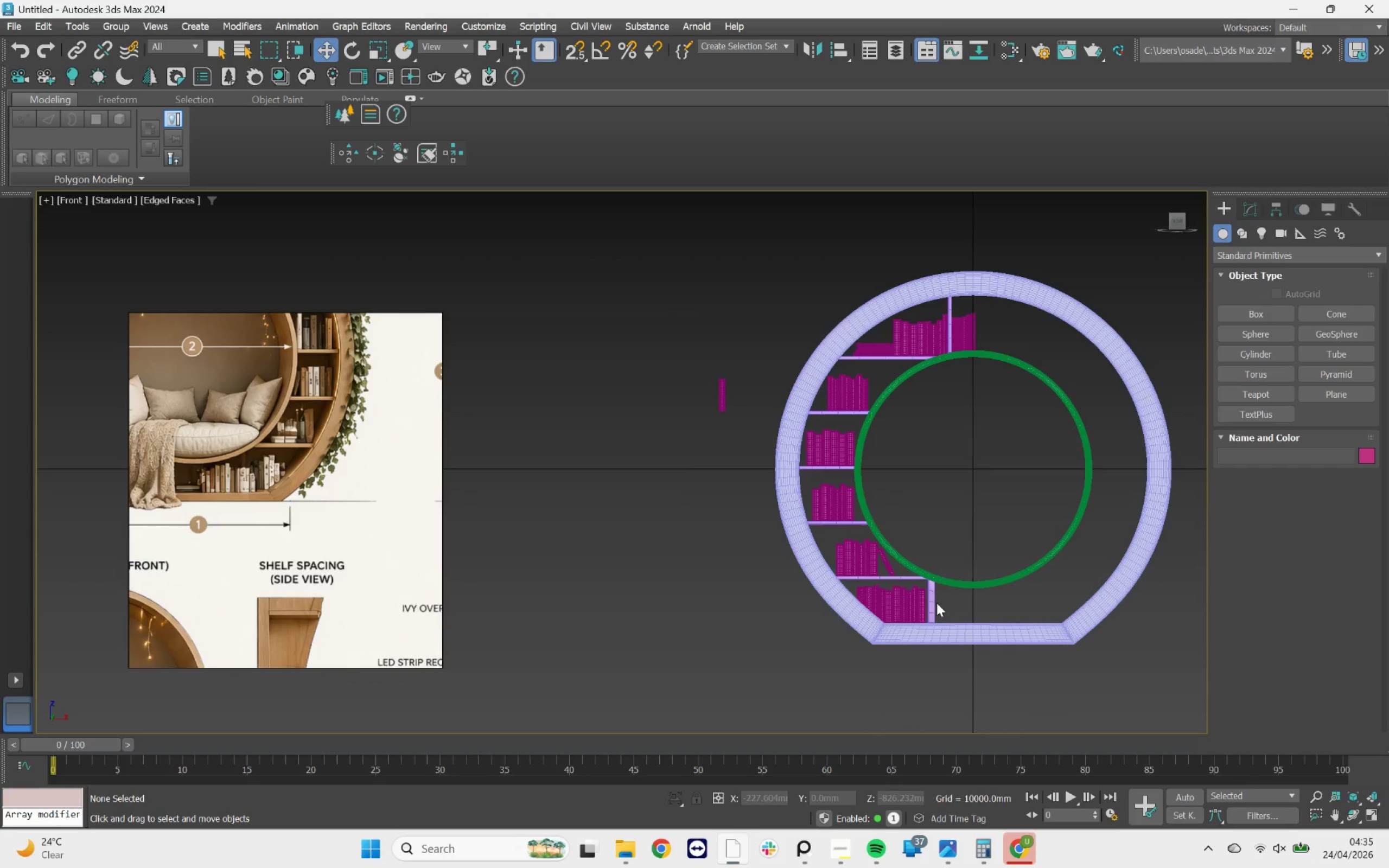 
scroll: coordinate [998, 534], scroll_direction: up, amount: 1.0
 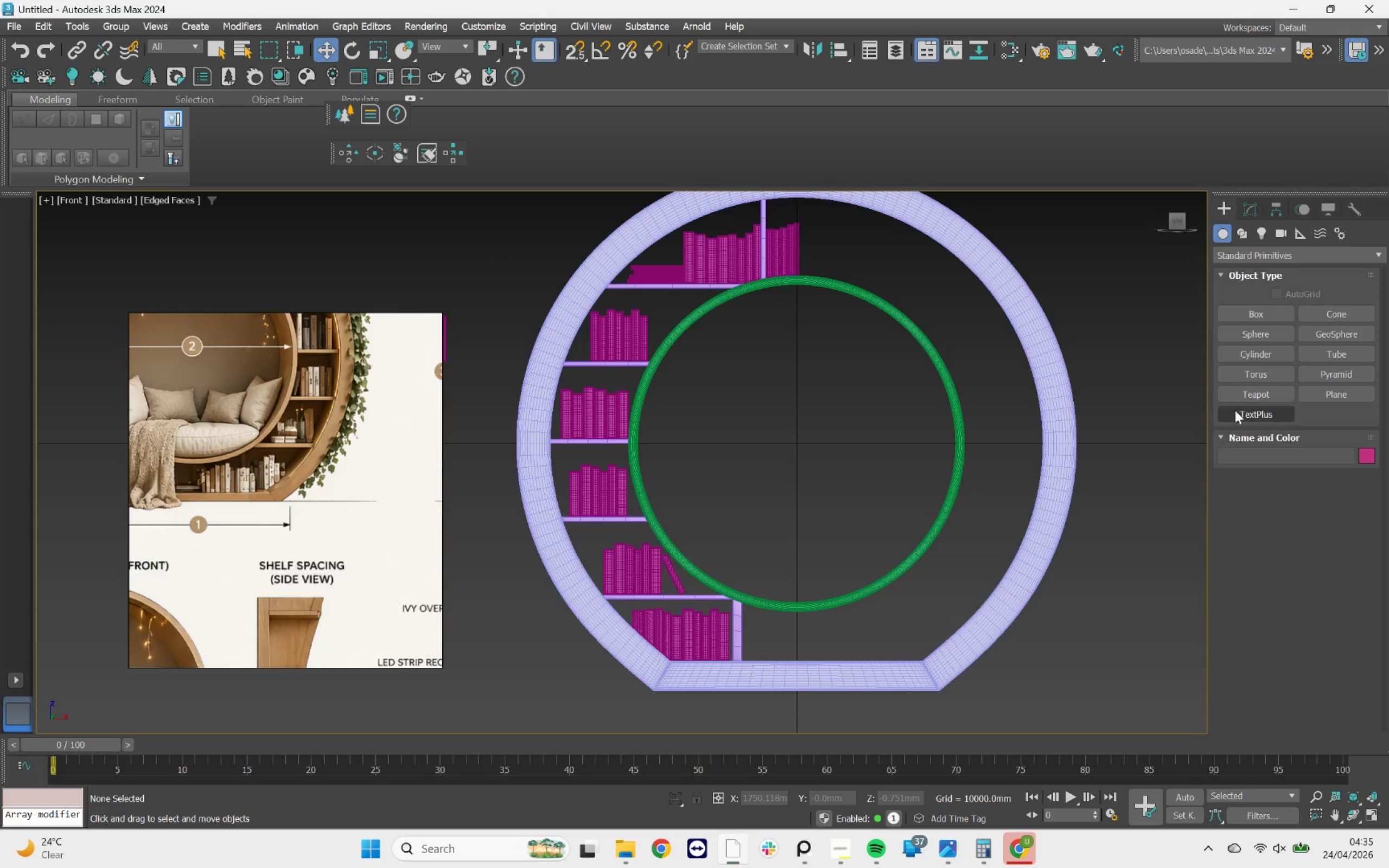 
wait(9.61)
 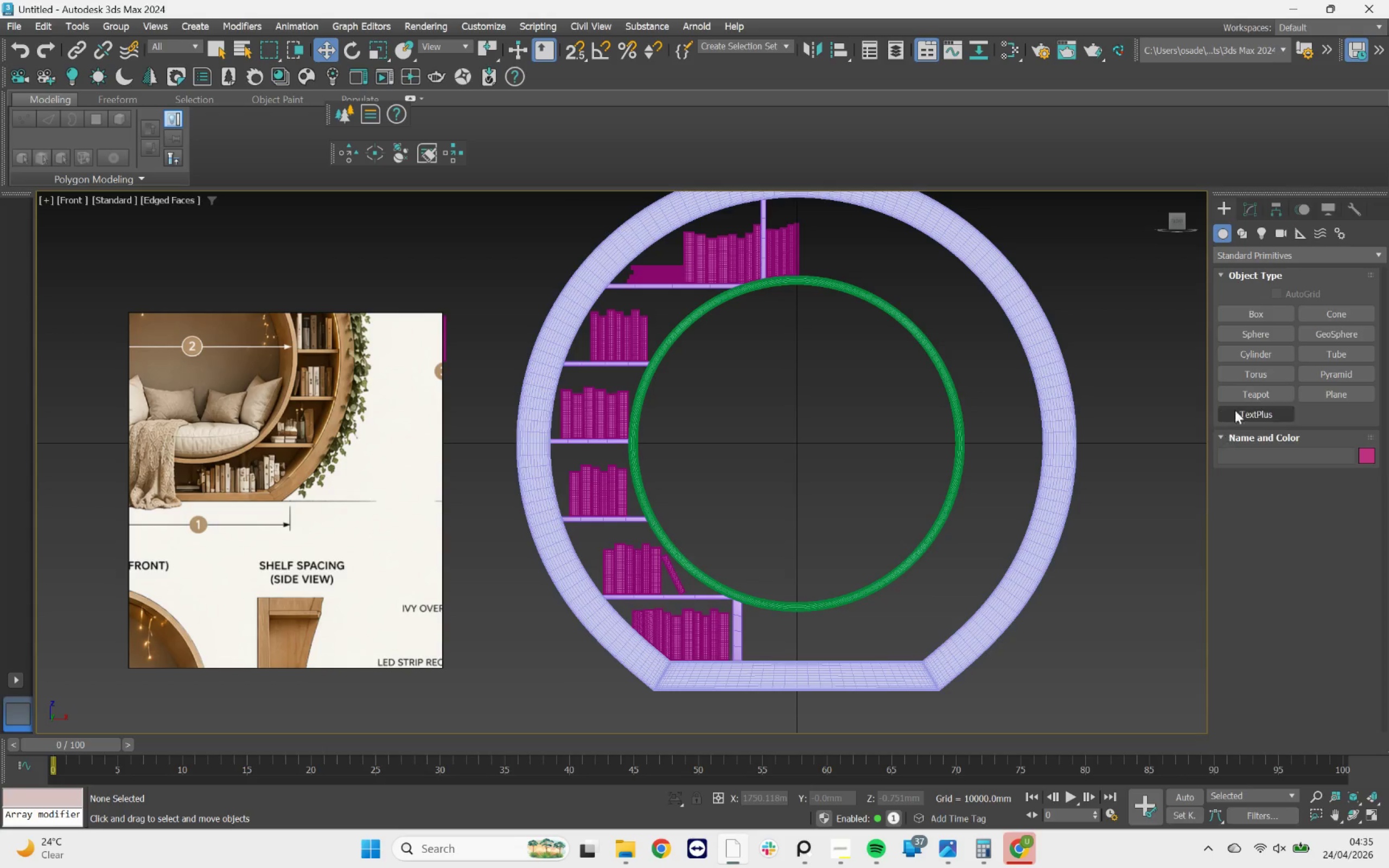 
left_click([1243, 309])
 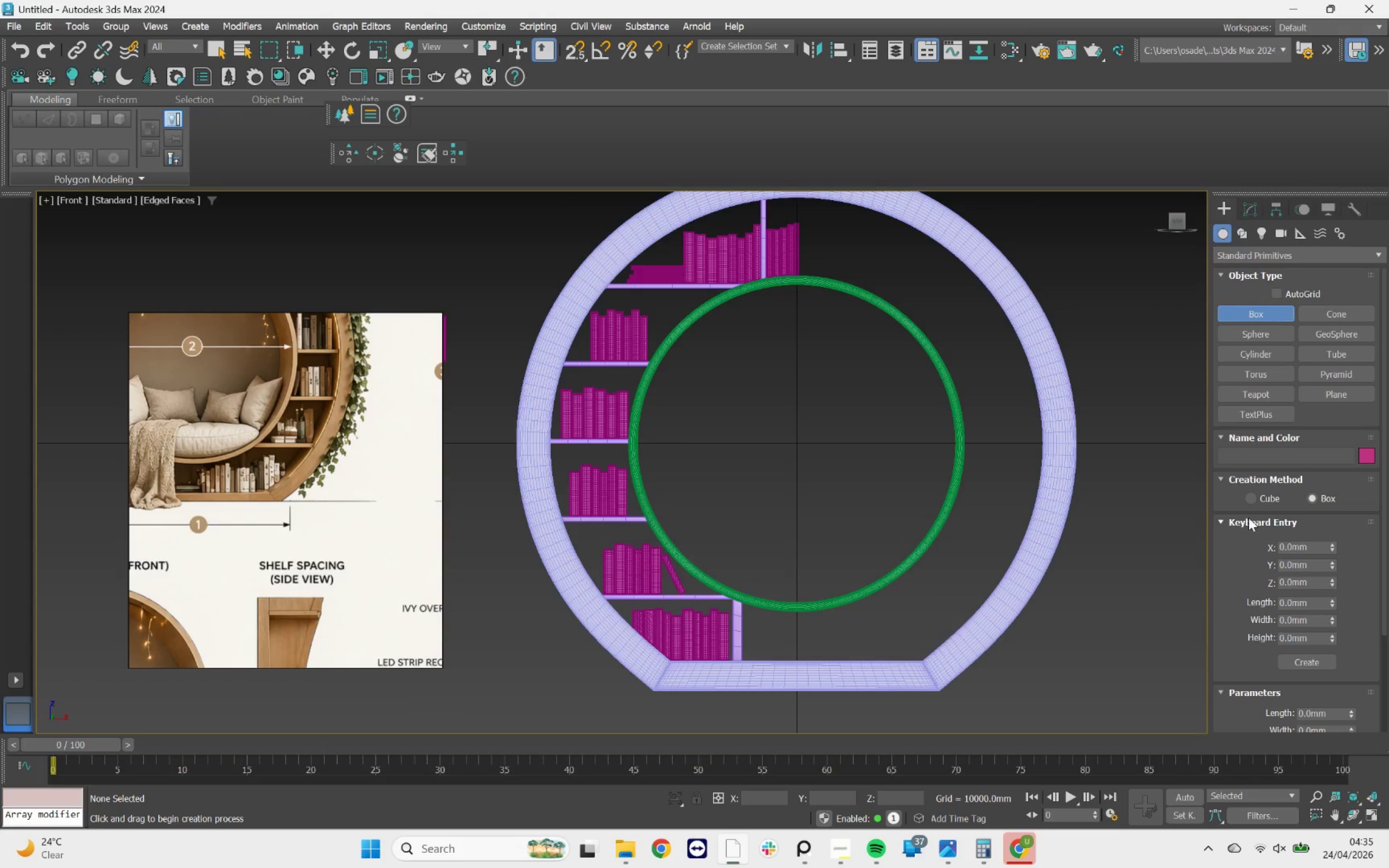 
left_click([1245, 496])
 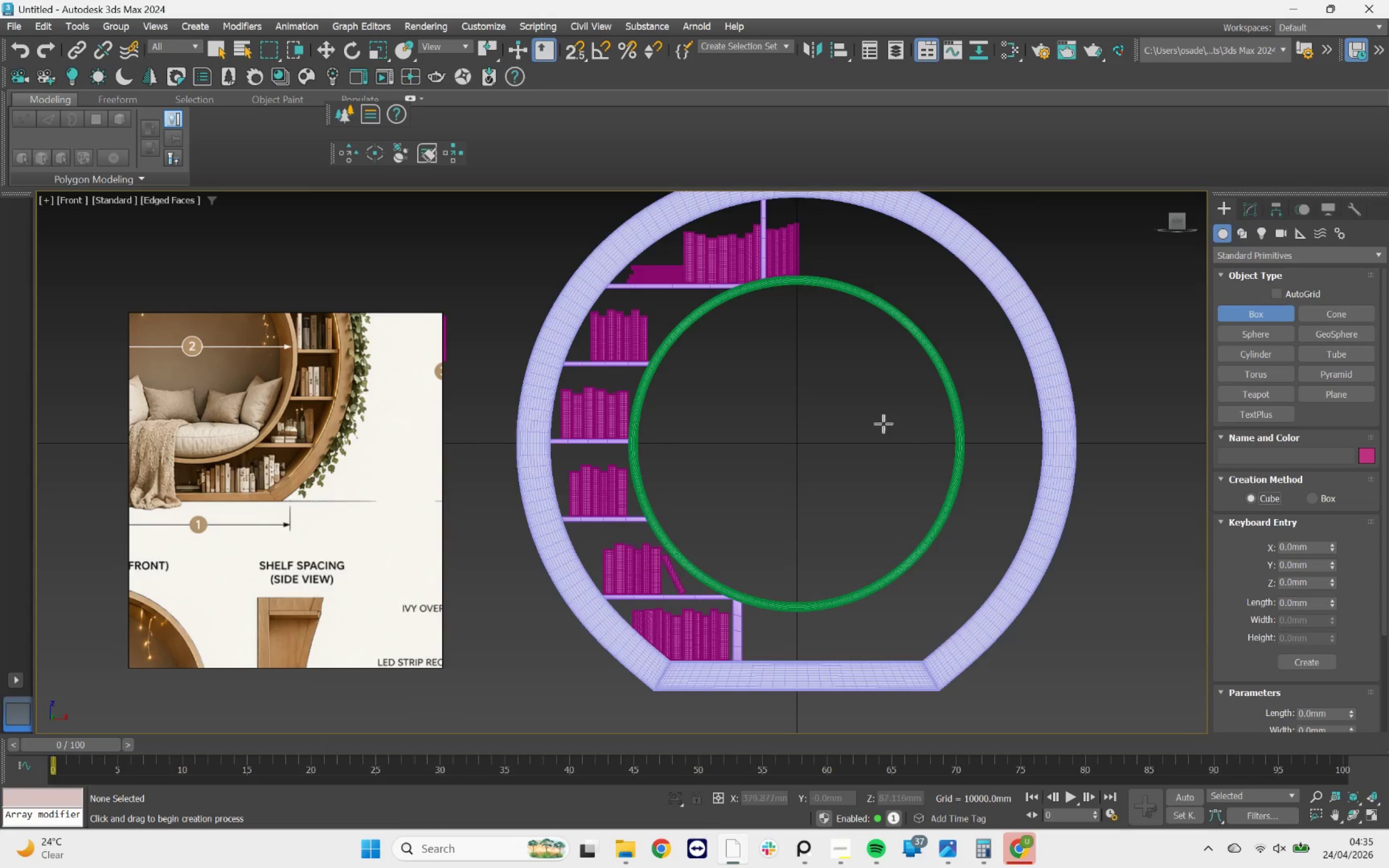 
left_click_drag(start_coordinate=[798, 424], to_coordinate=[815, 444])
 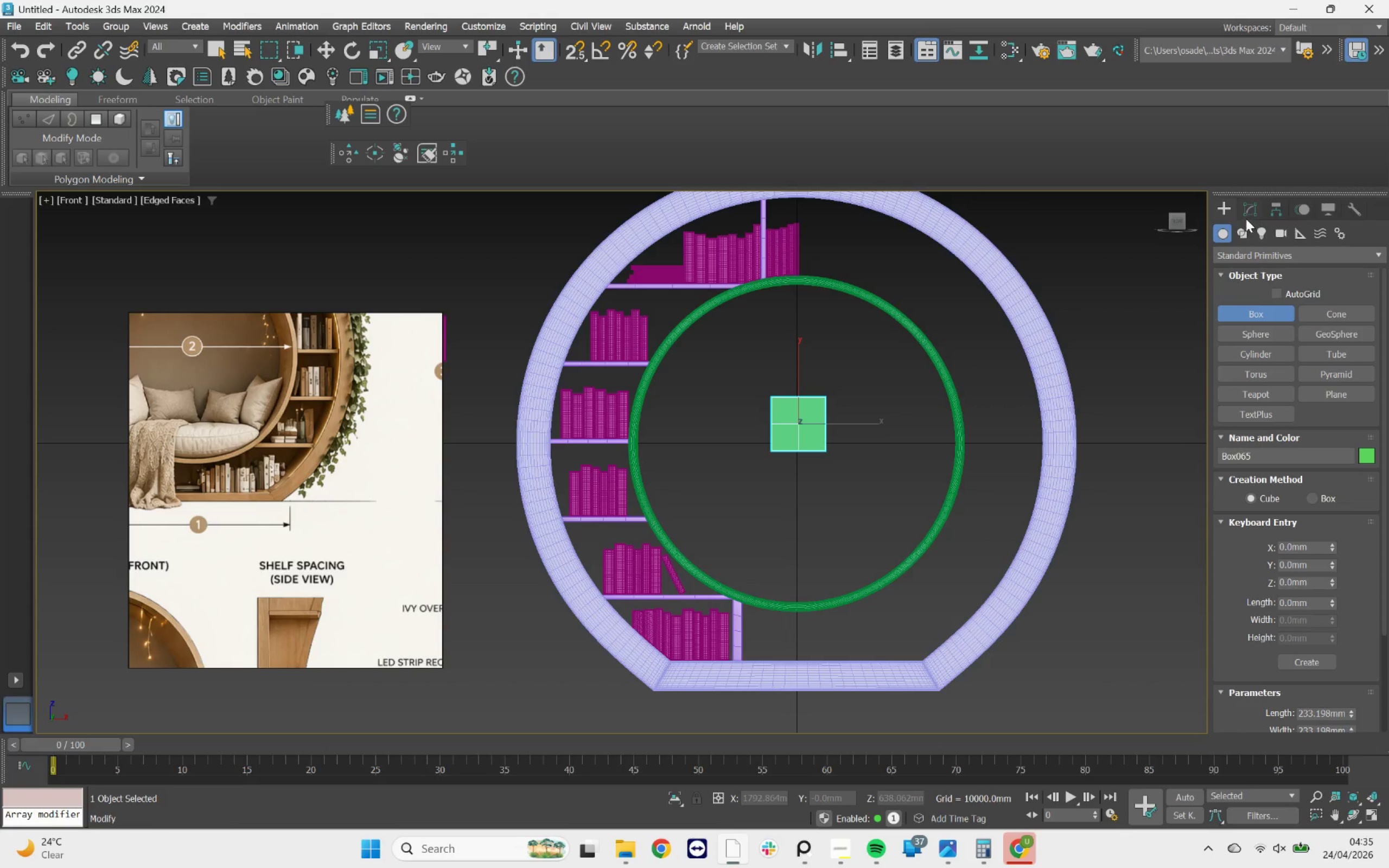 
left_click([1250, 212])
 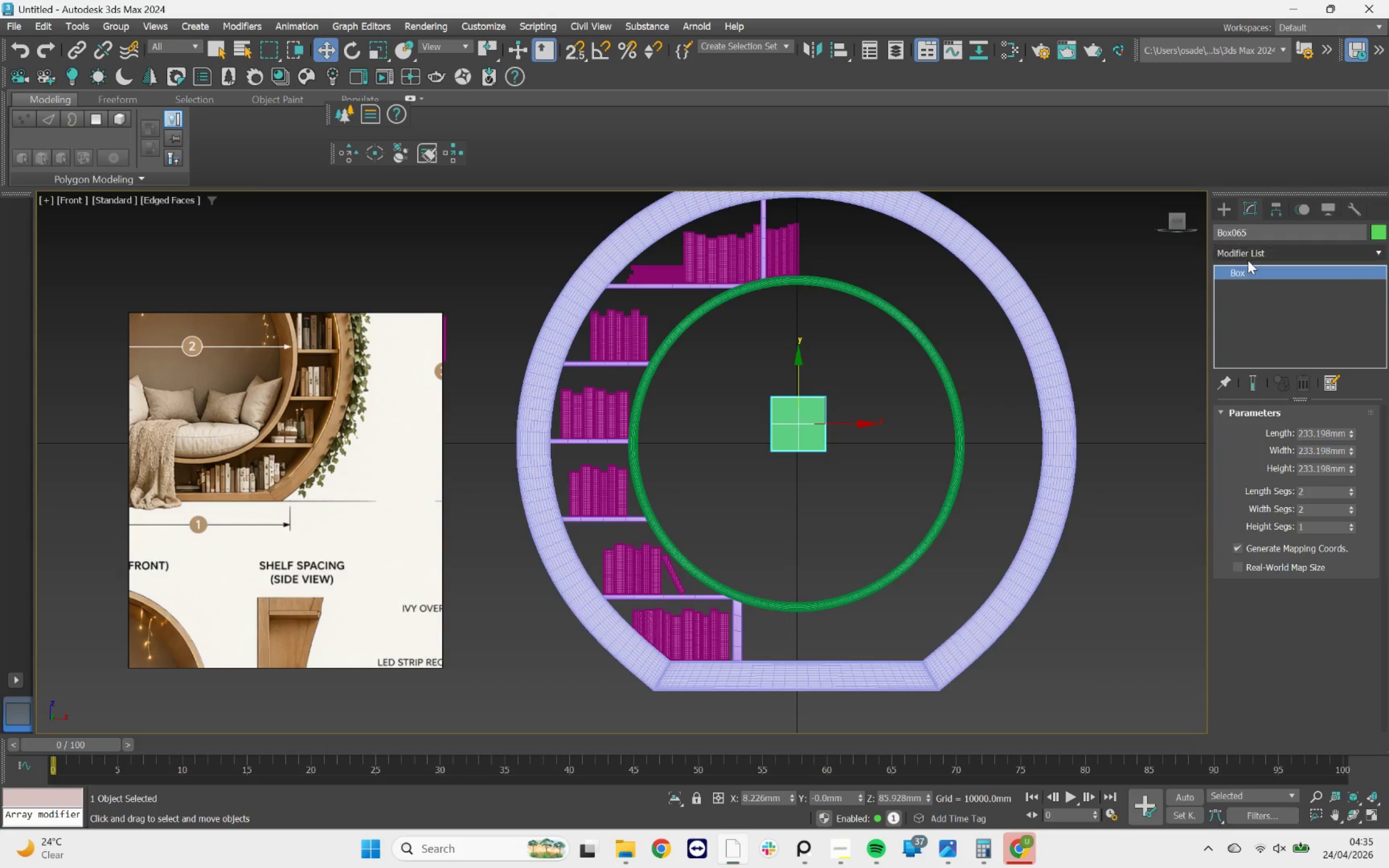 
left_click([1250, 254])
 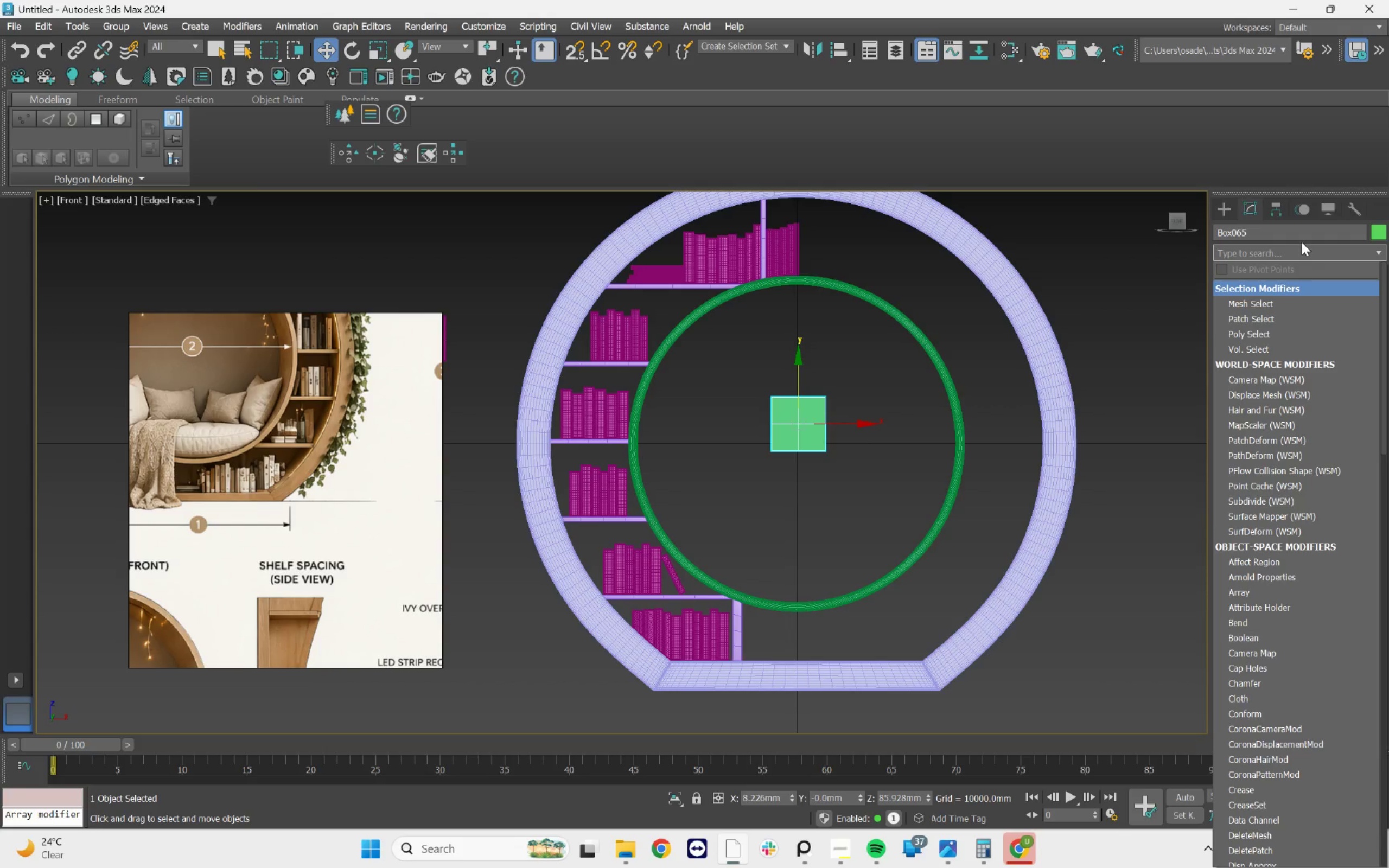 
middle_click([1165, 293])
 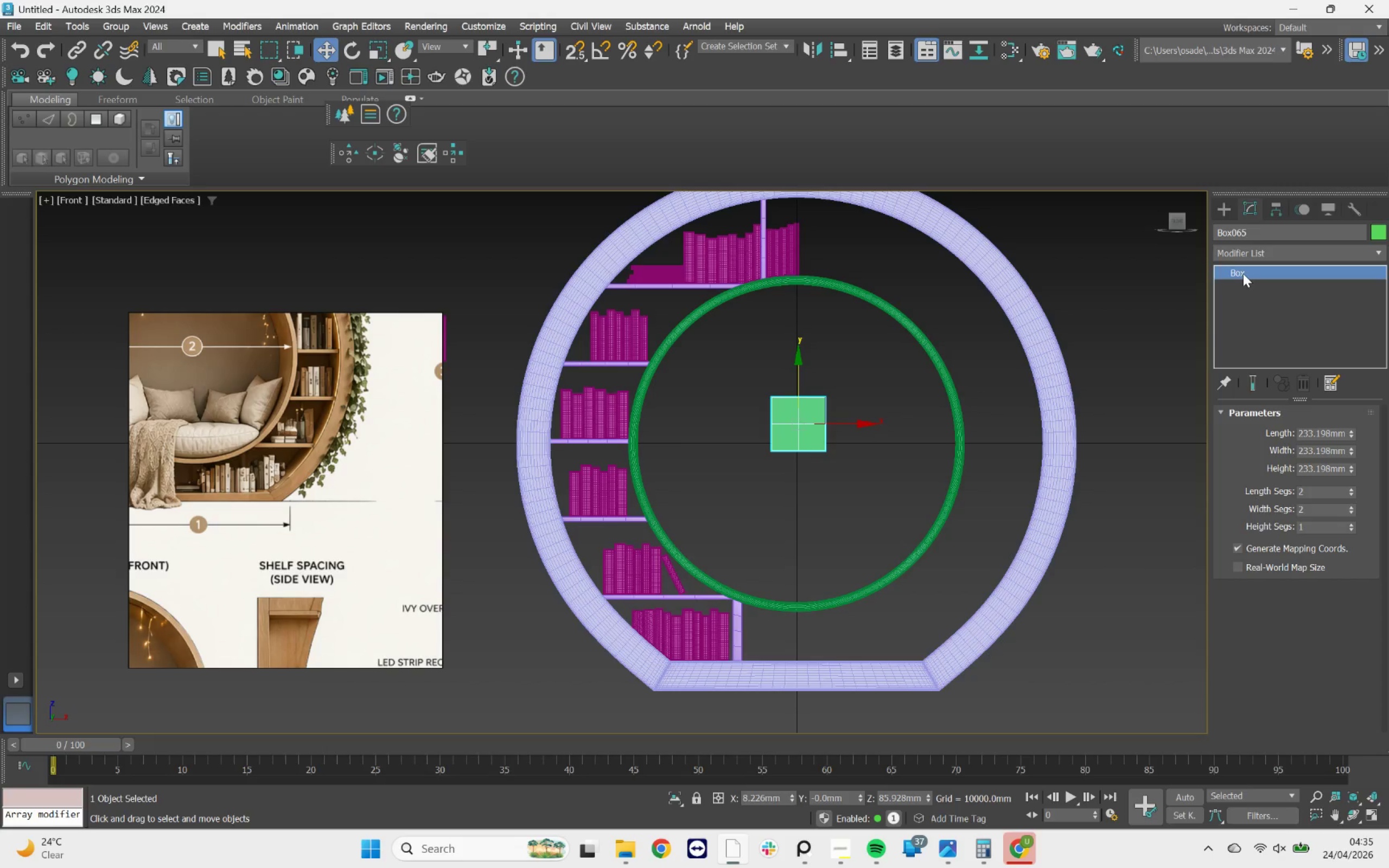 
left_click([1261, 258])
 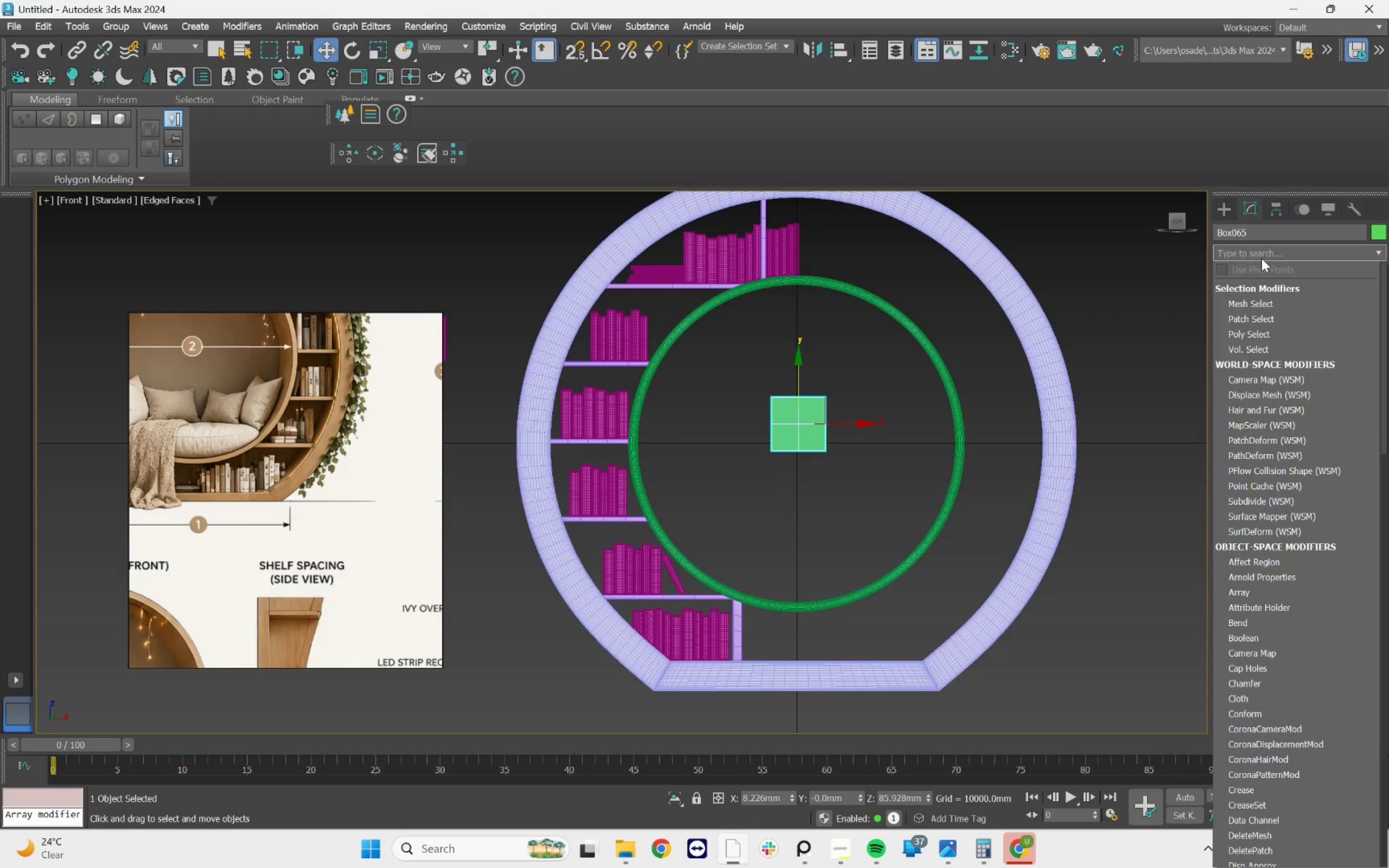 
type(ed)
 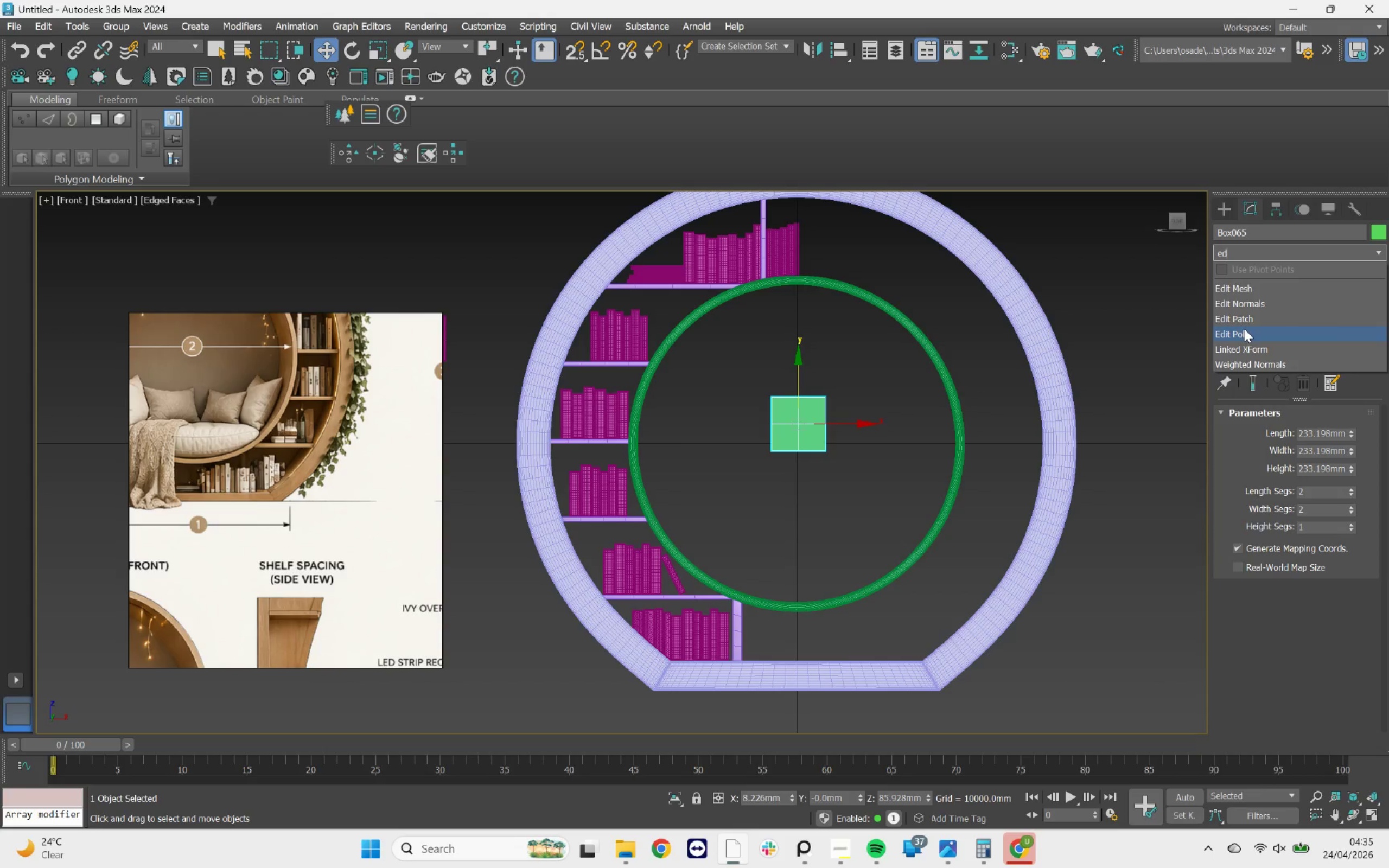 
left_click([1244, 329])
 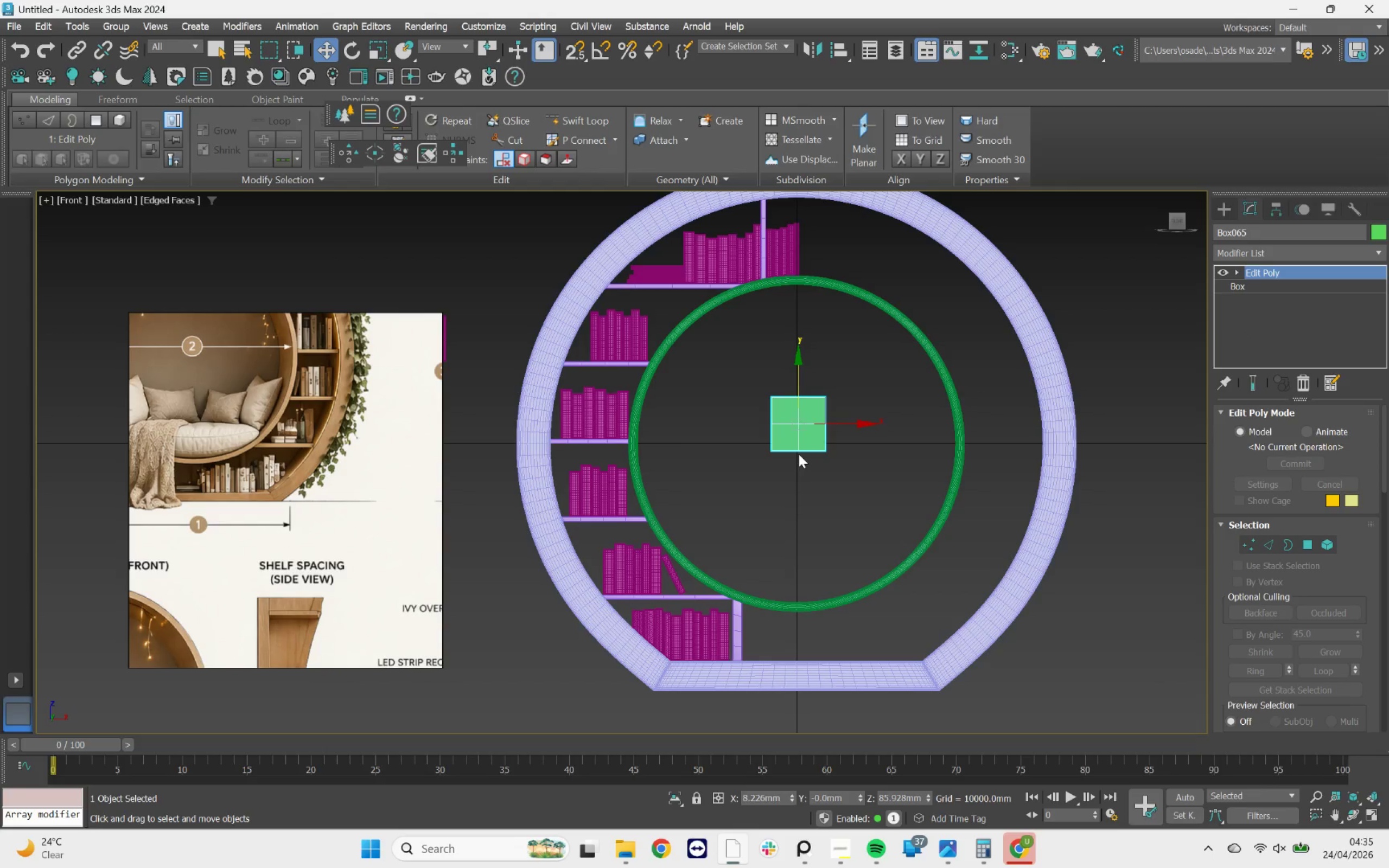 
hold_key(key=AltLeft, duration=1.41)
 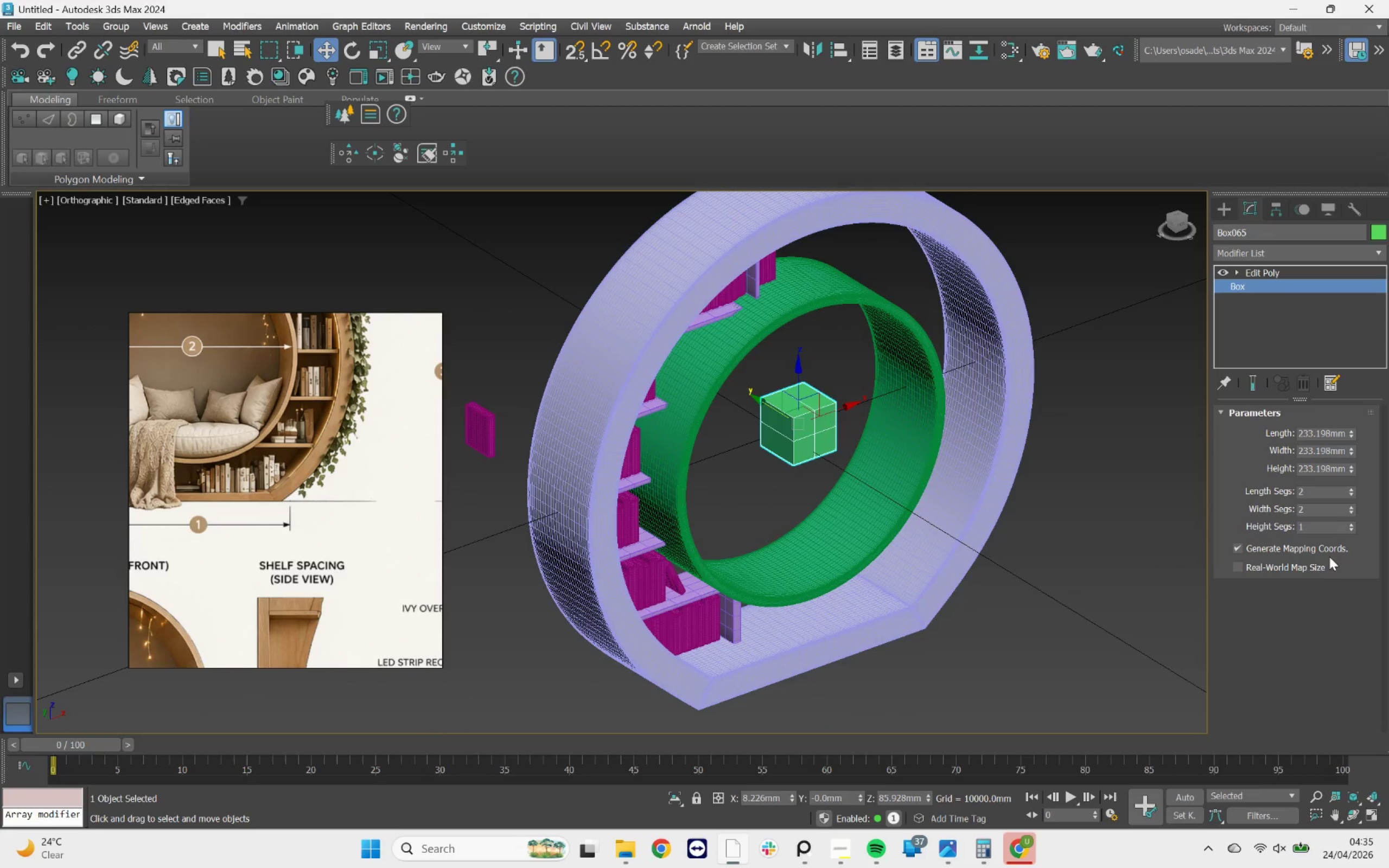 
left_click([1349, 521])
 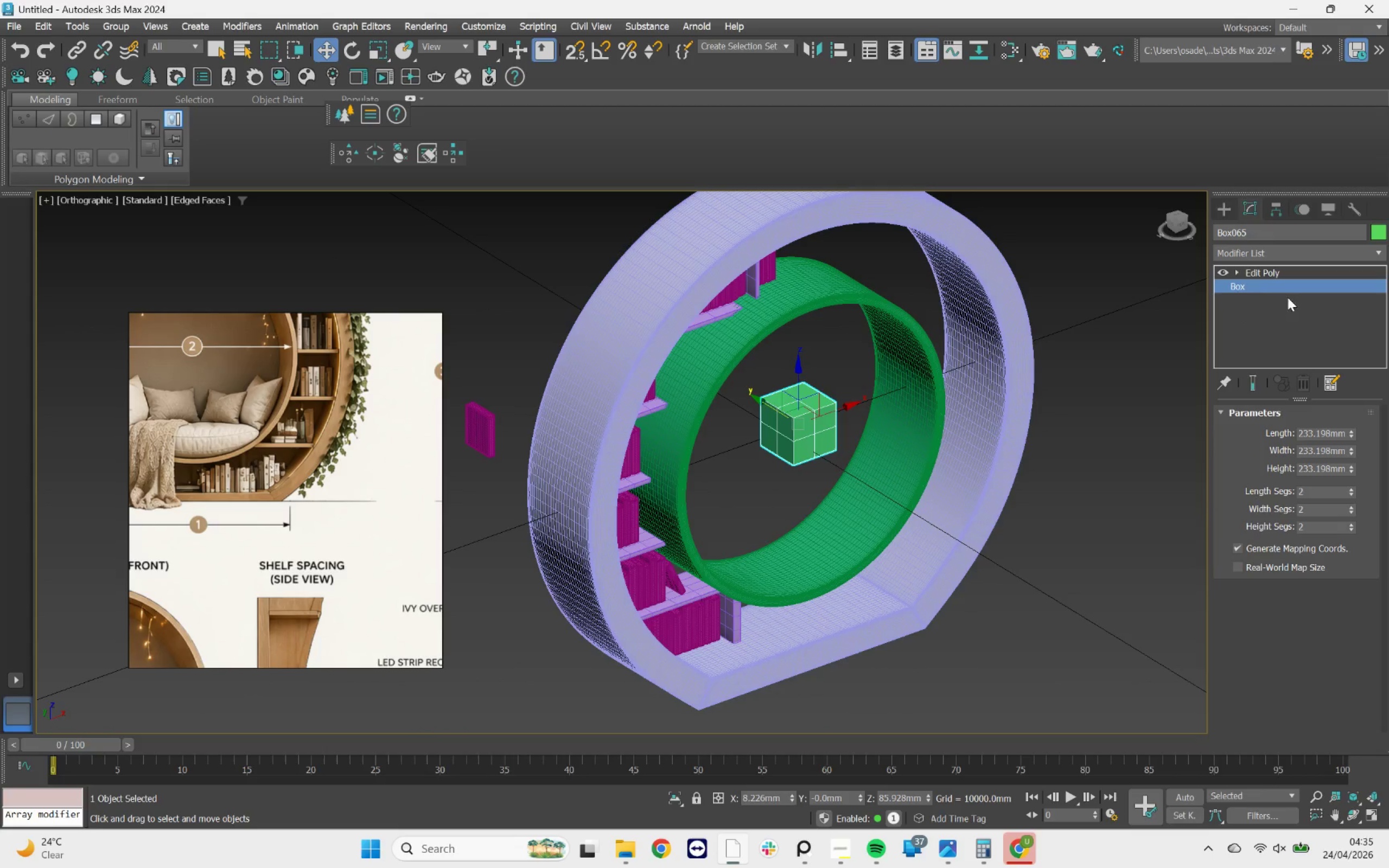 
left_click([1270, 270])
 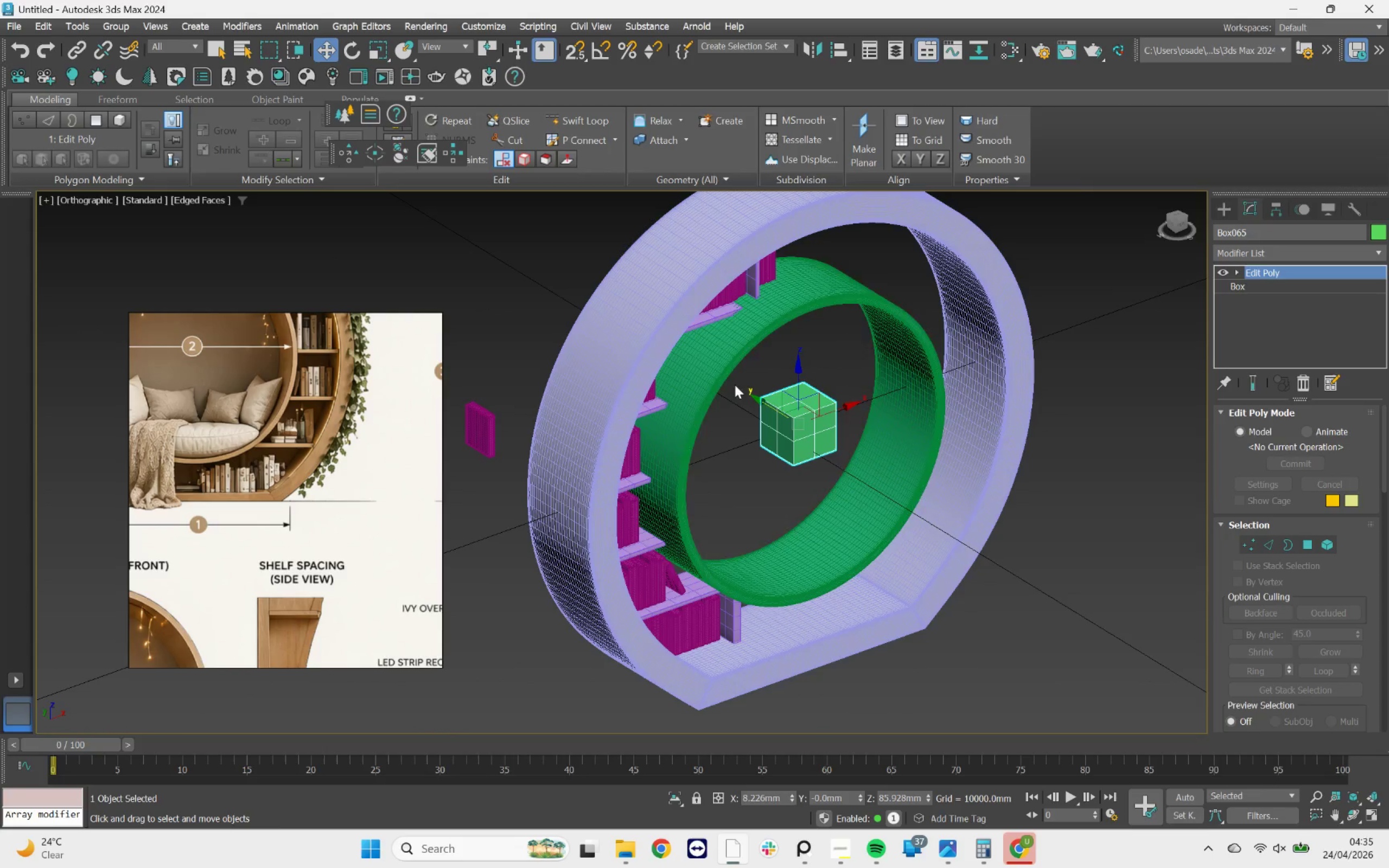 
scroll: coordinate [767, 380], scroll_direction: up, amount: 3.0
 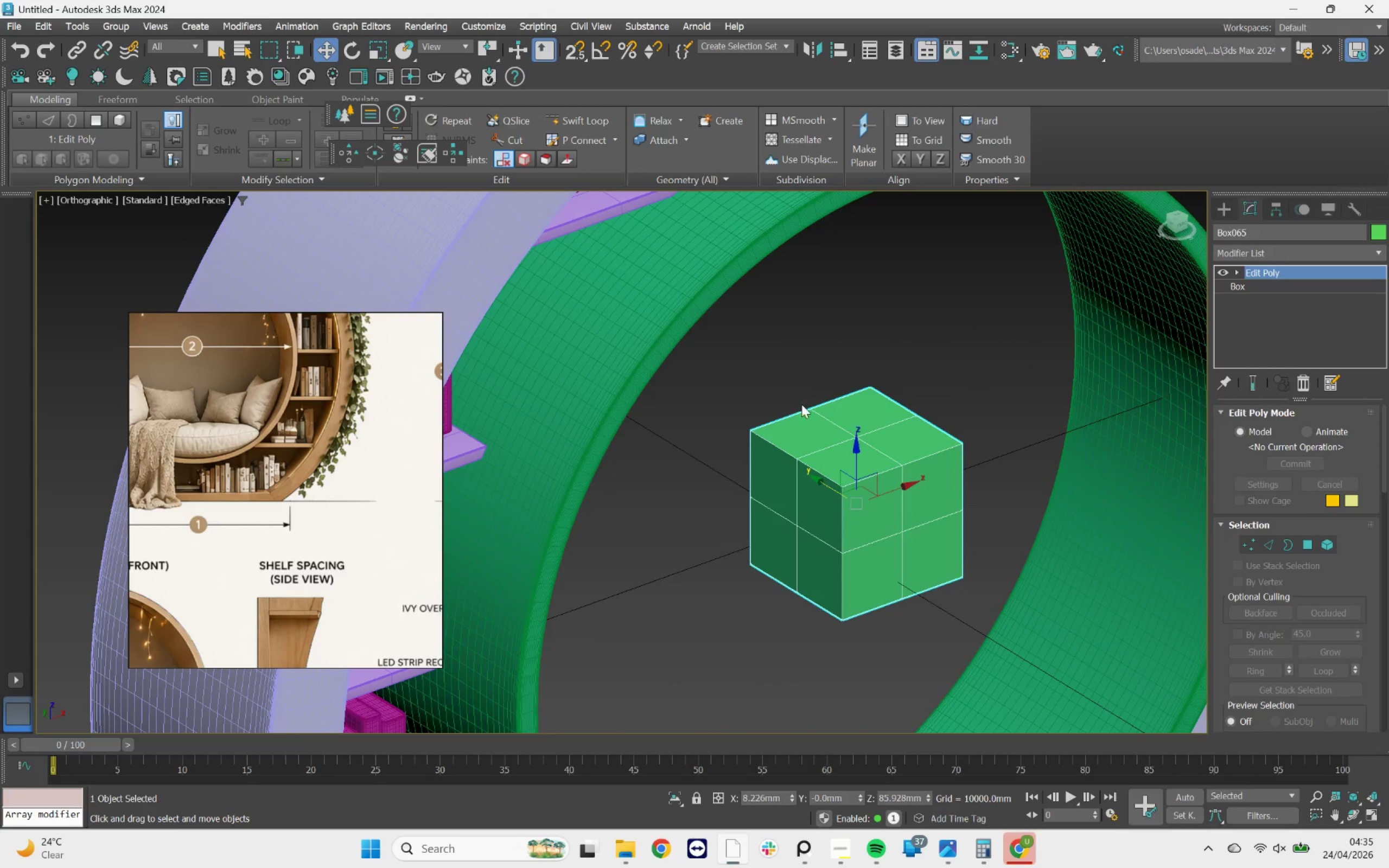 
scroll: coordinate [802, 405], scroll_direction: down, amount: 3.0
 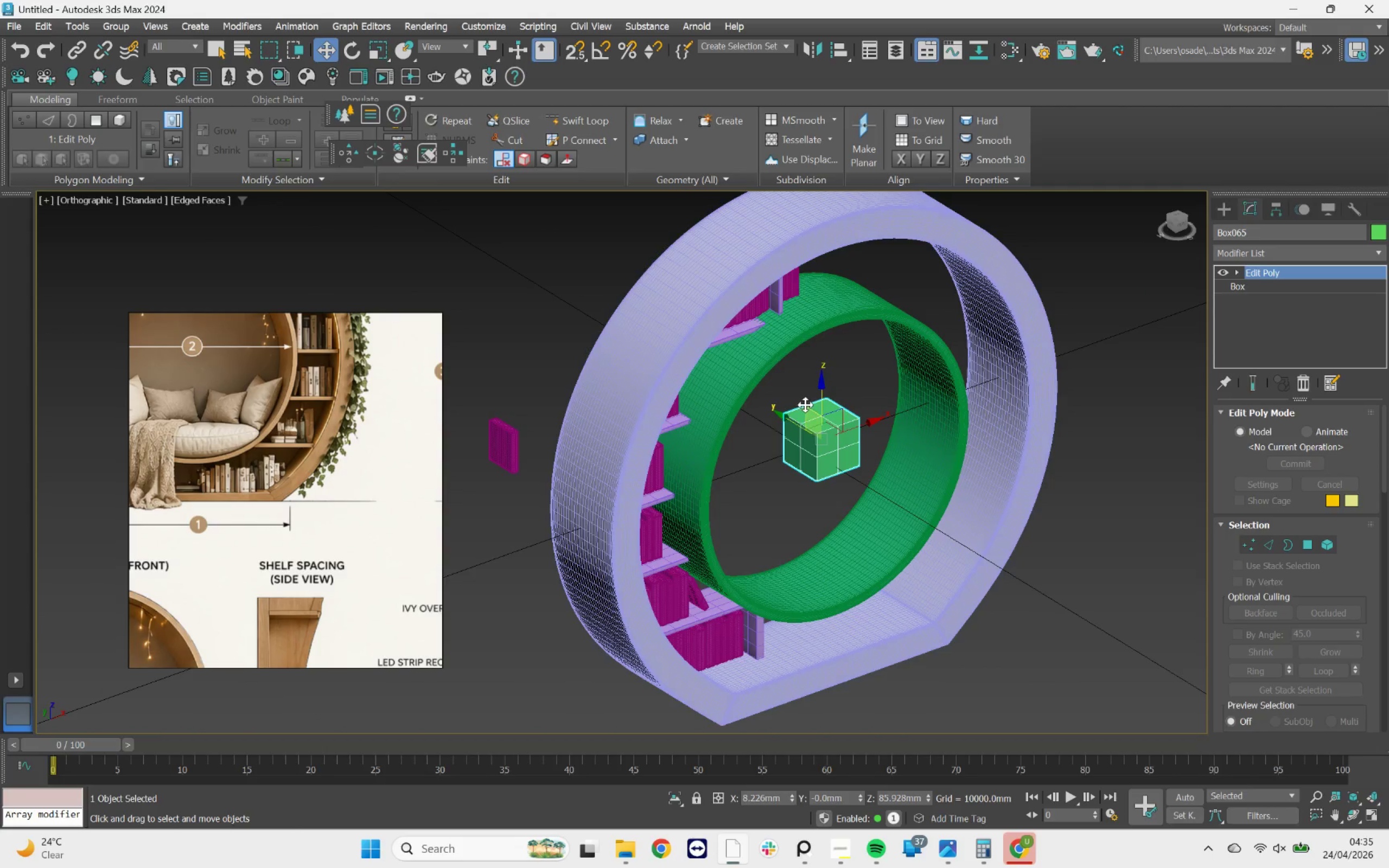 
hold_key(key=AltLeft, duration=0.75)
 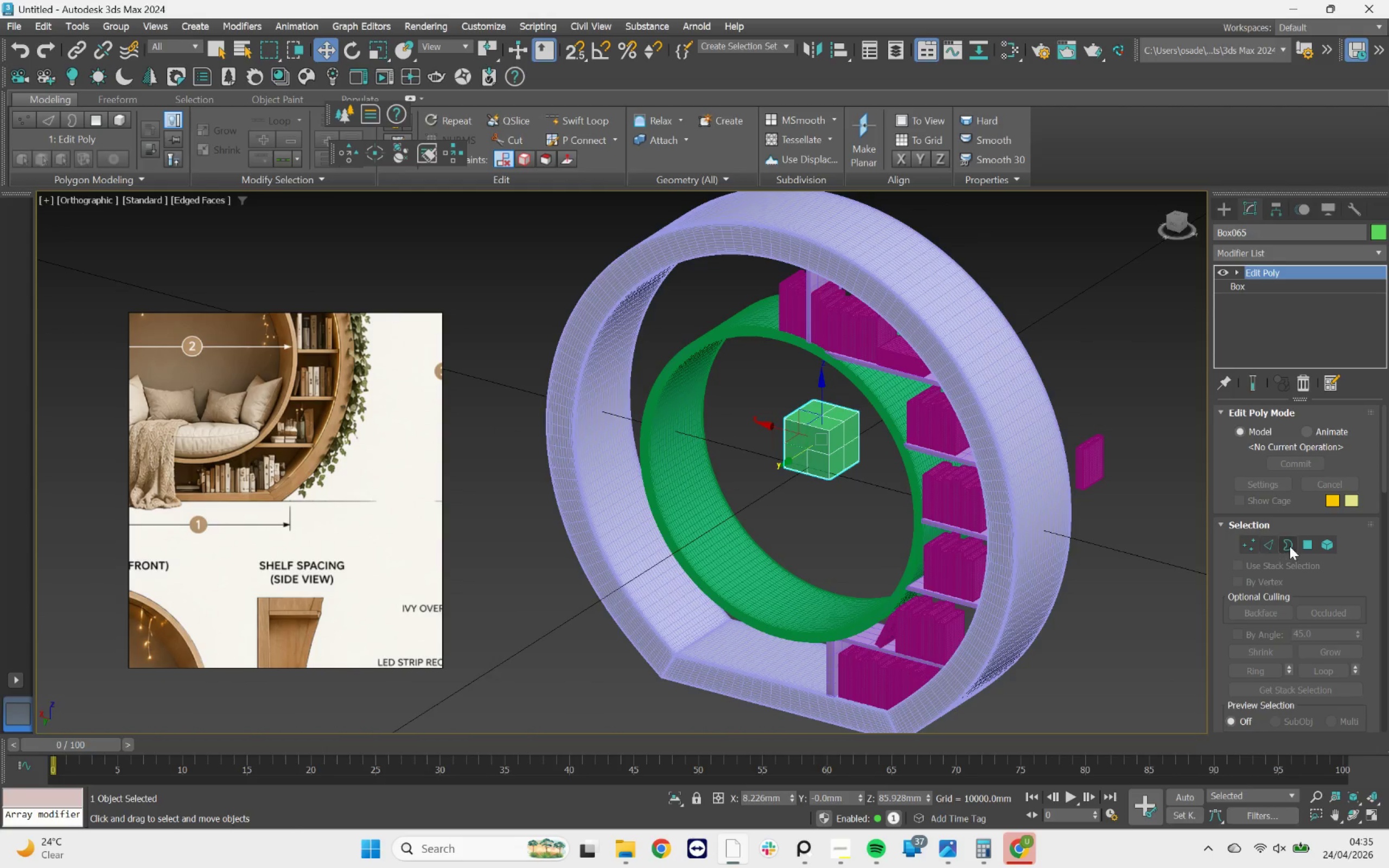 
left_click([1301, 546])
 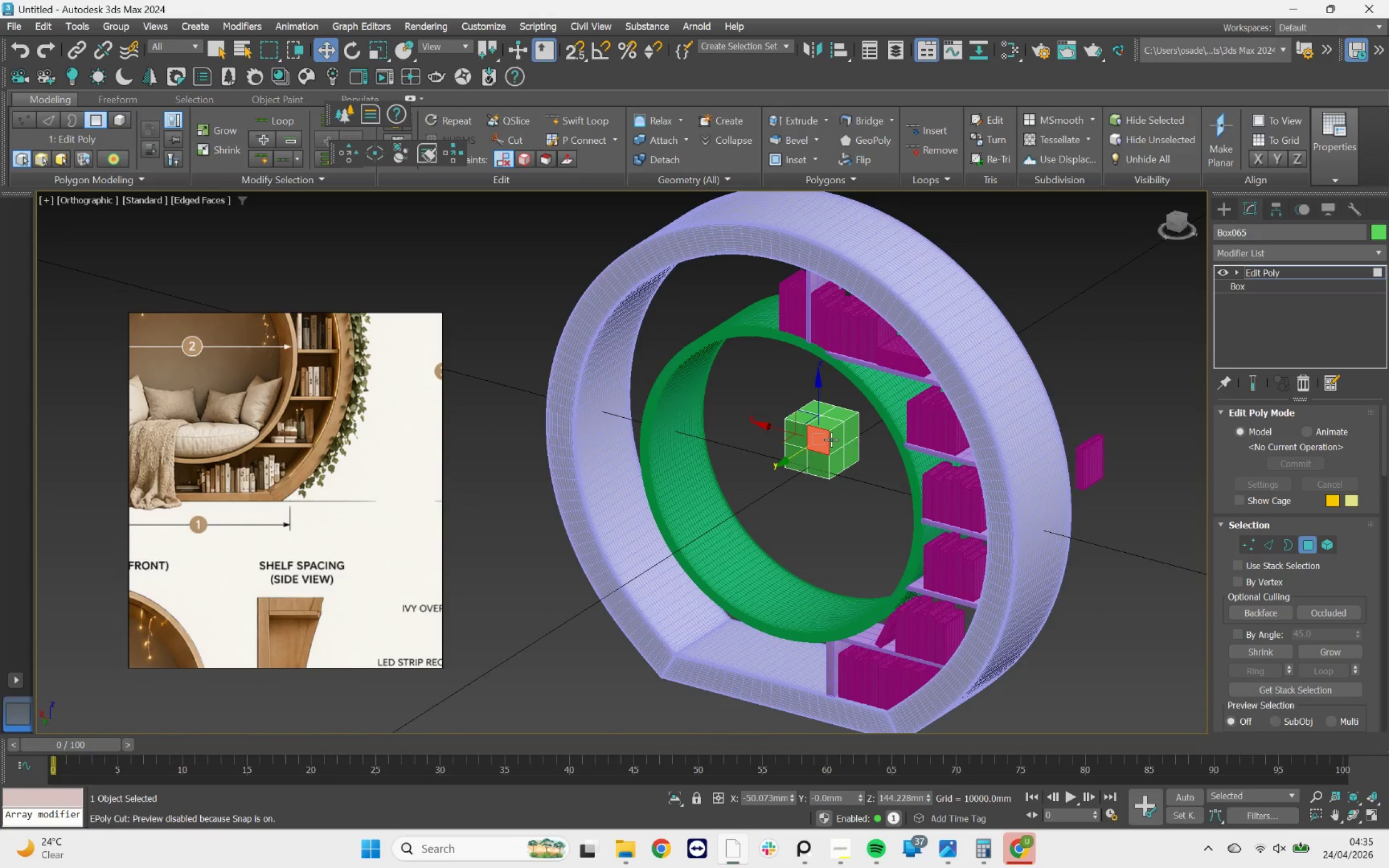 
key(Q)
 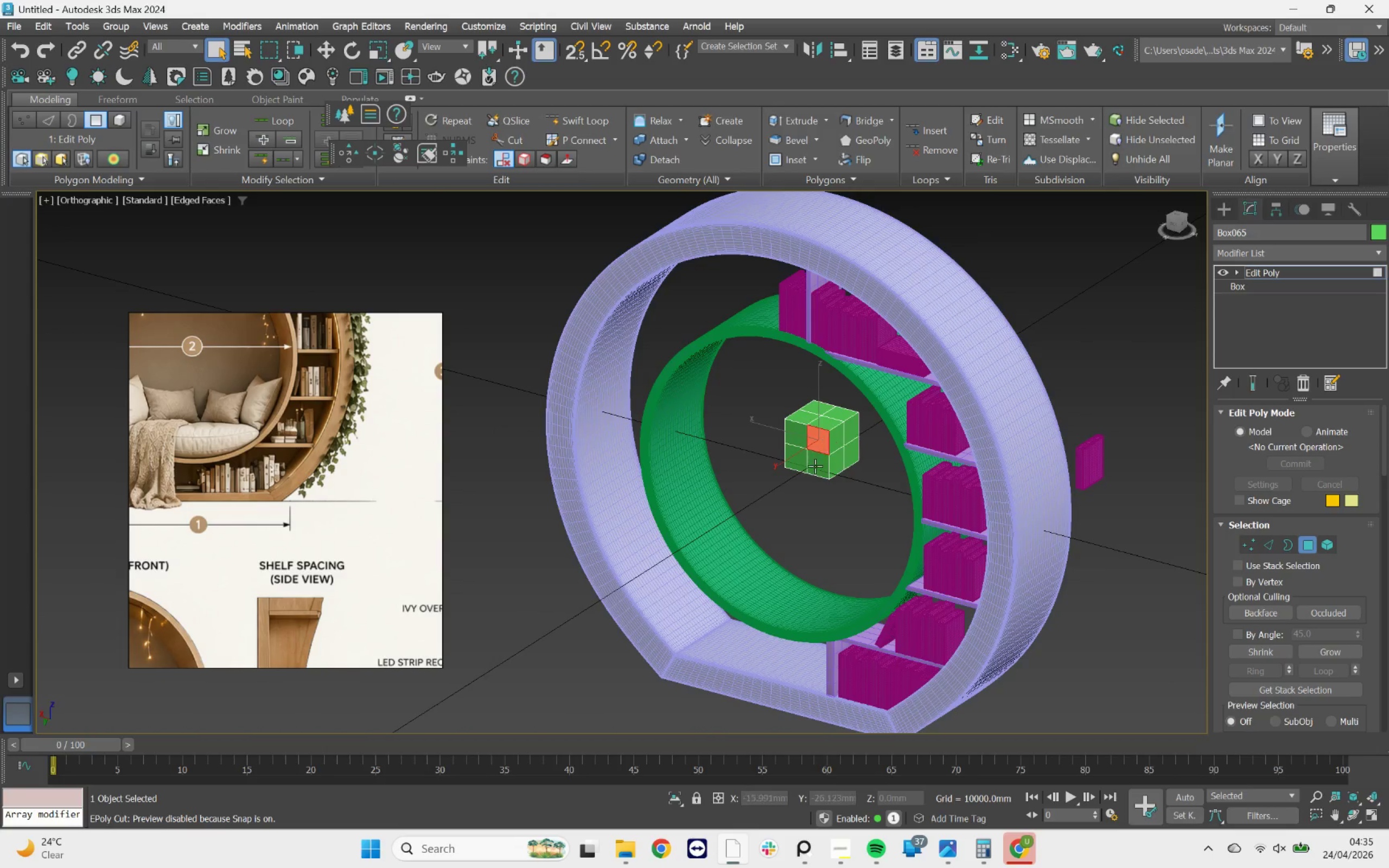 
hold_key(key=ControlLeft, duration=1.04)
double_click([797, 467])
 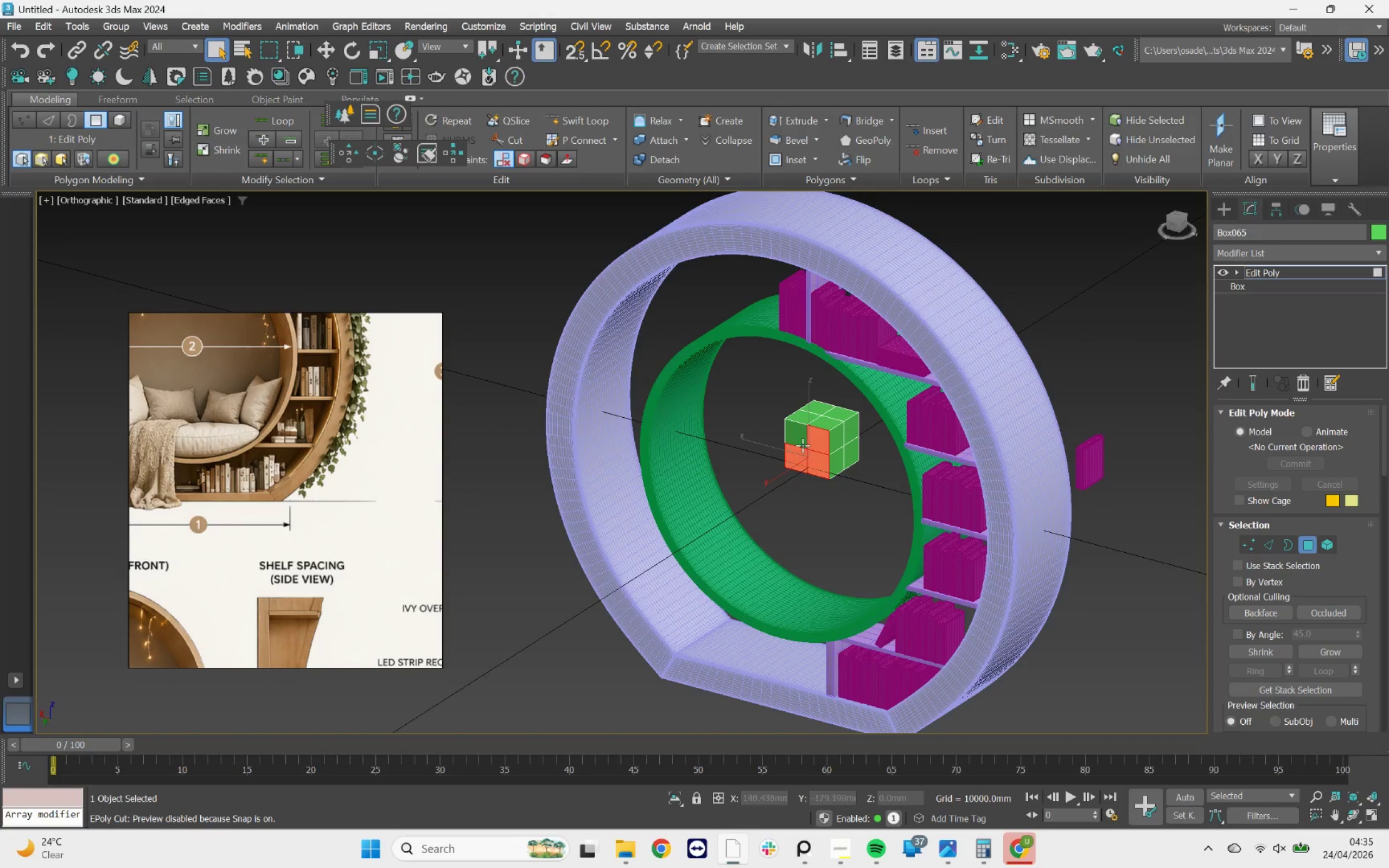 
triple_click([803, 444])
 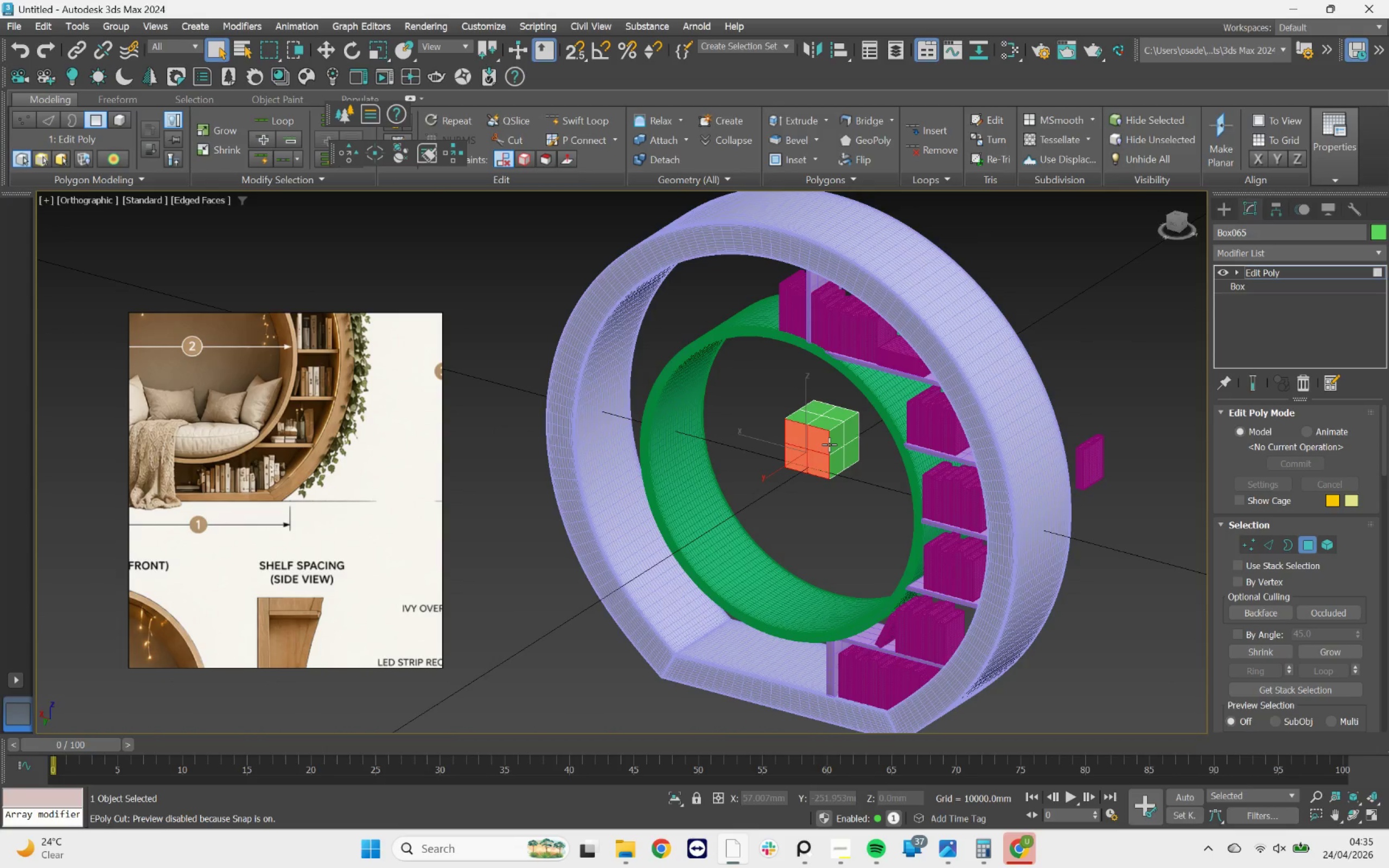 
key(Delete)
 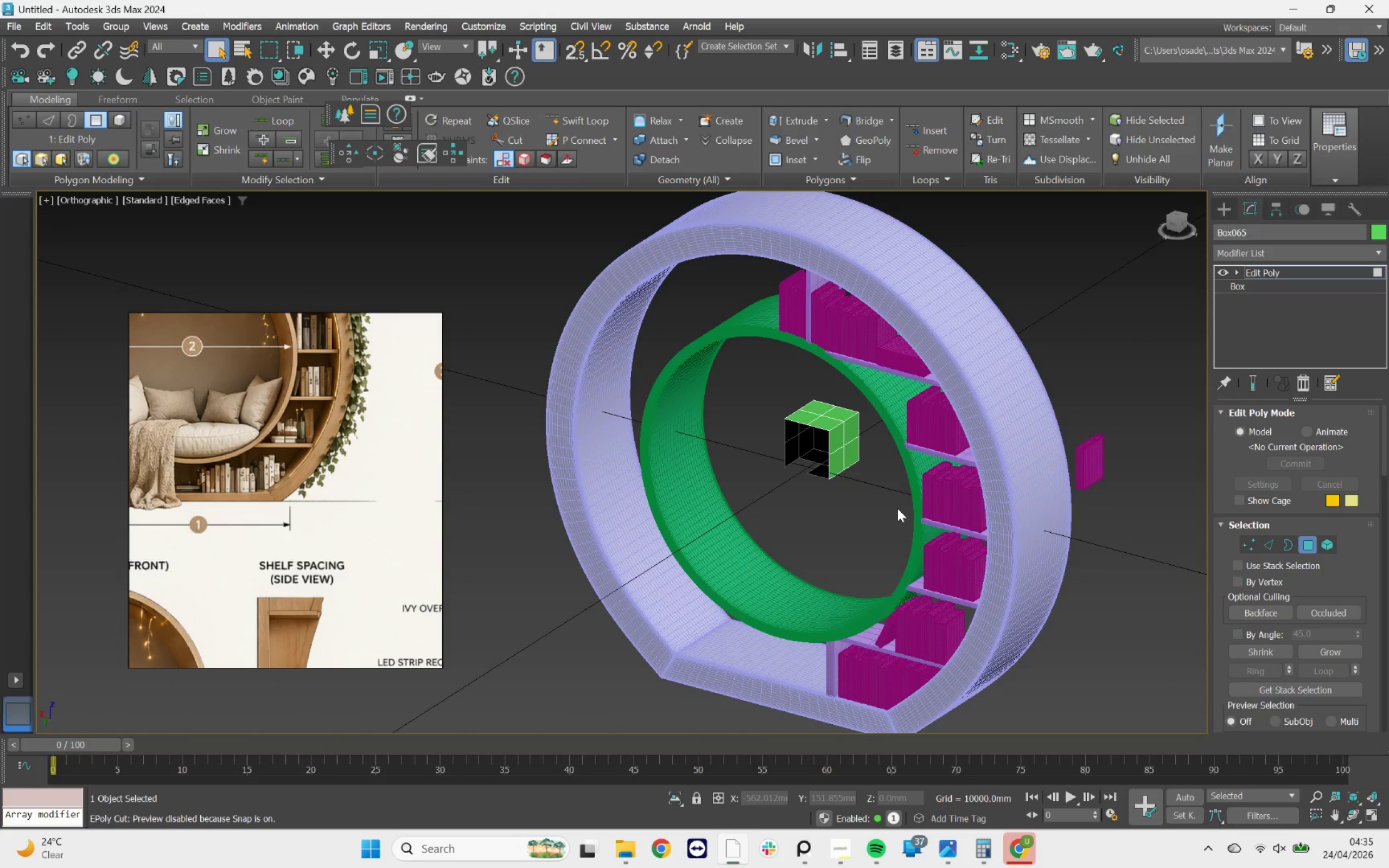 
key(Control+ControlLeft)
 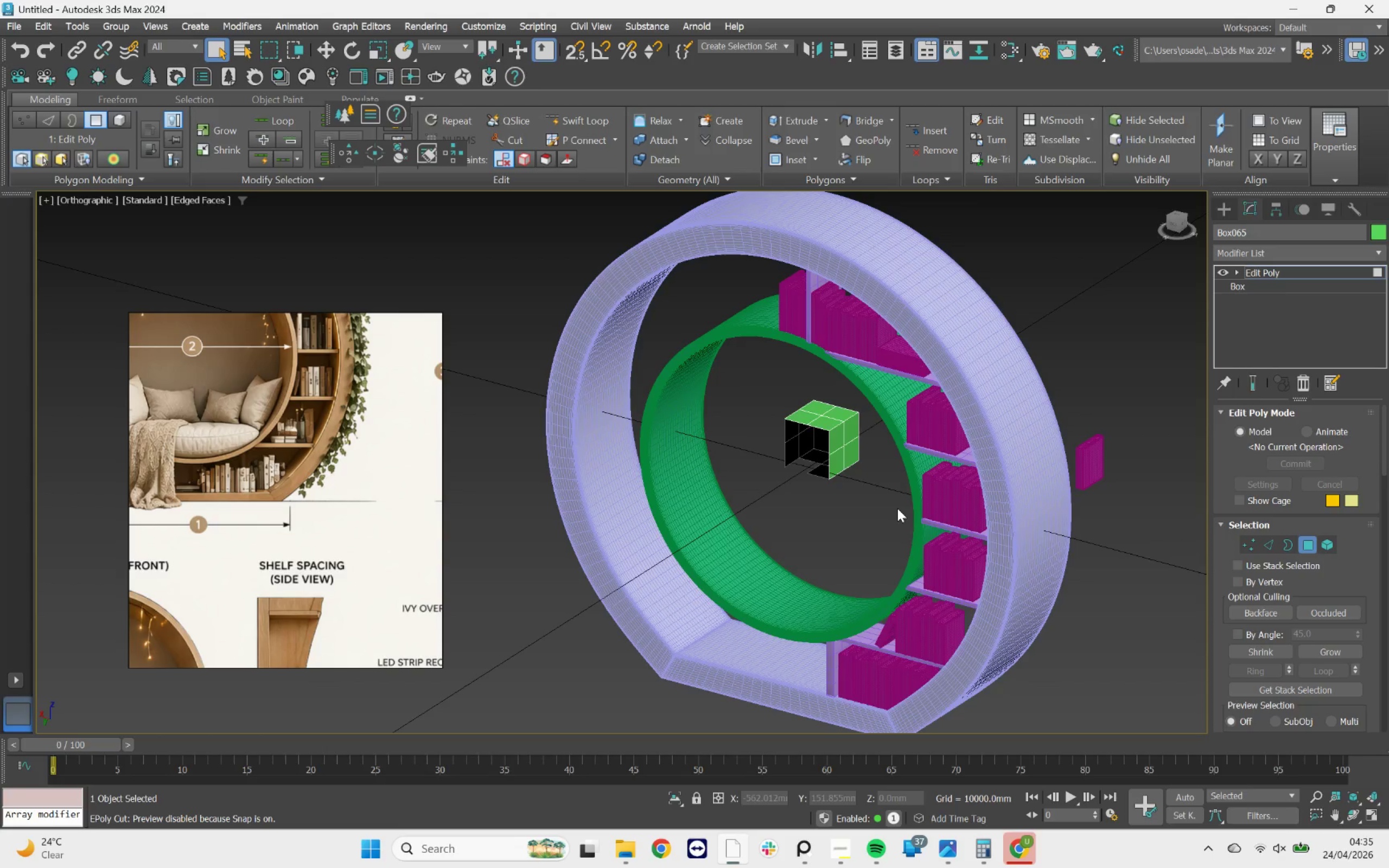 
key(Control+Z)
 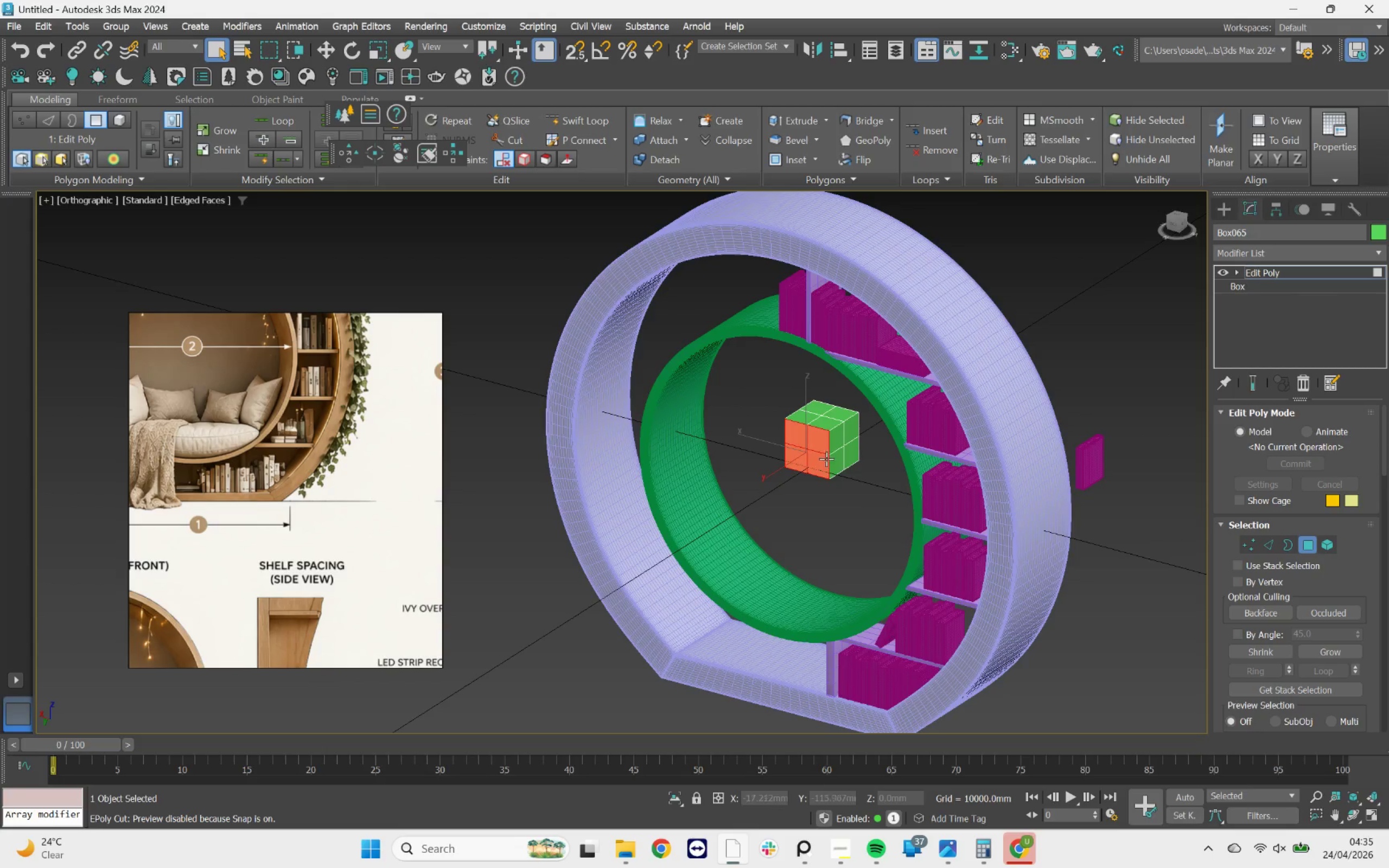 
left_click([823, 449])
 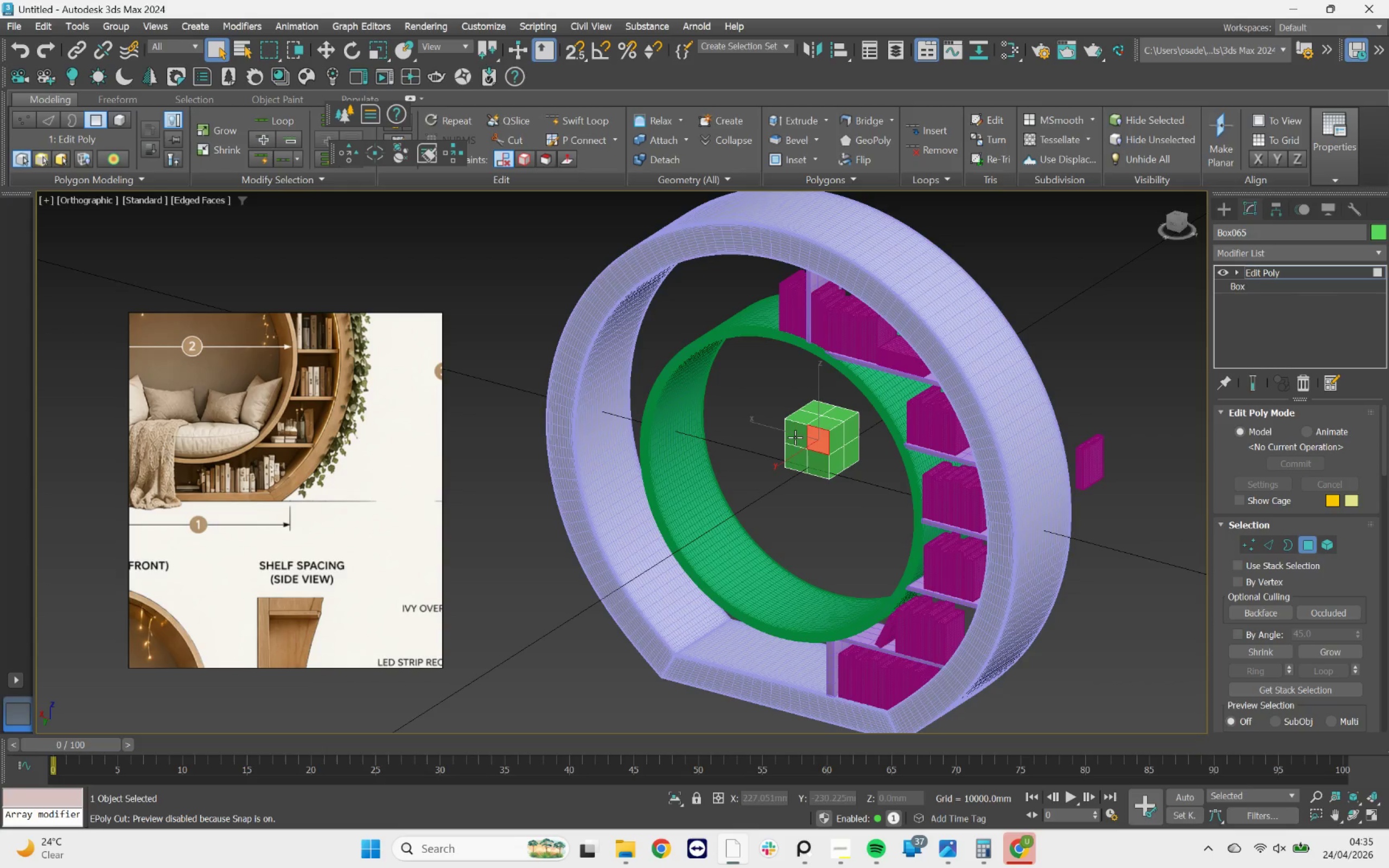 
hold_key(key=ControlLeft, duration=1.43)
left_click([798, 436])